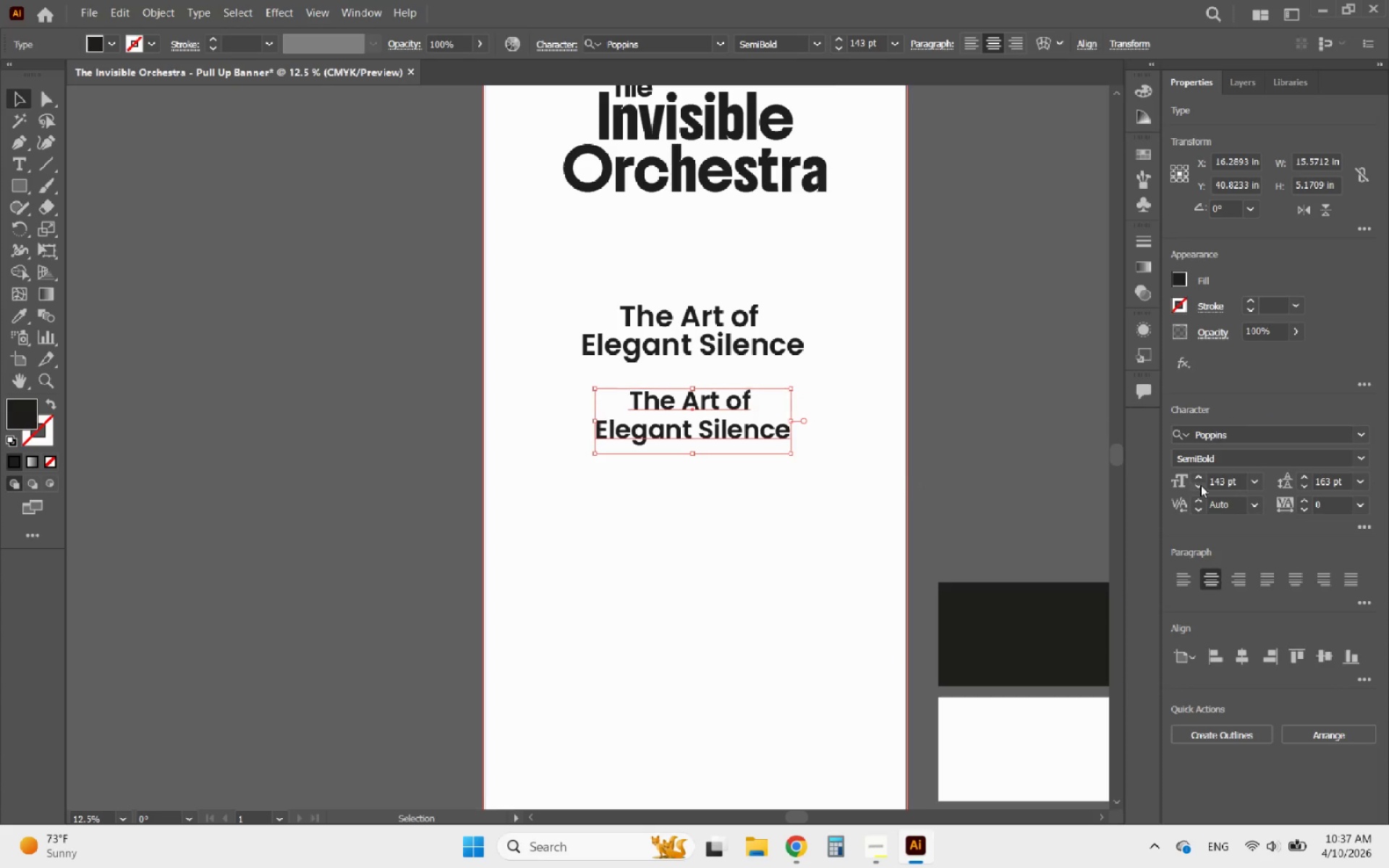 
triple_click([1200, 485])
 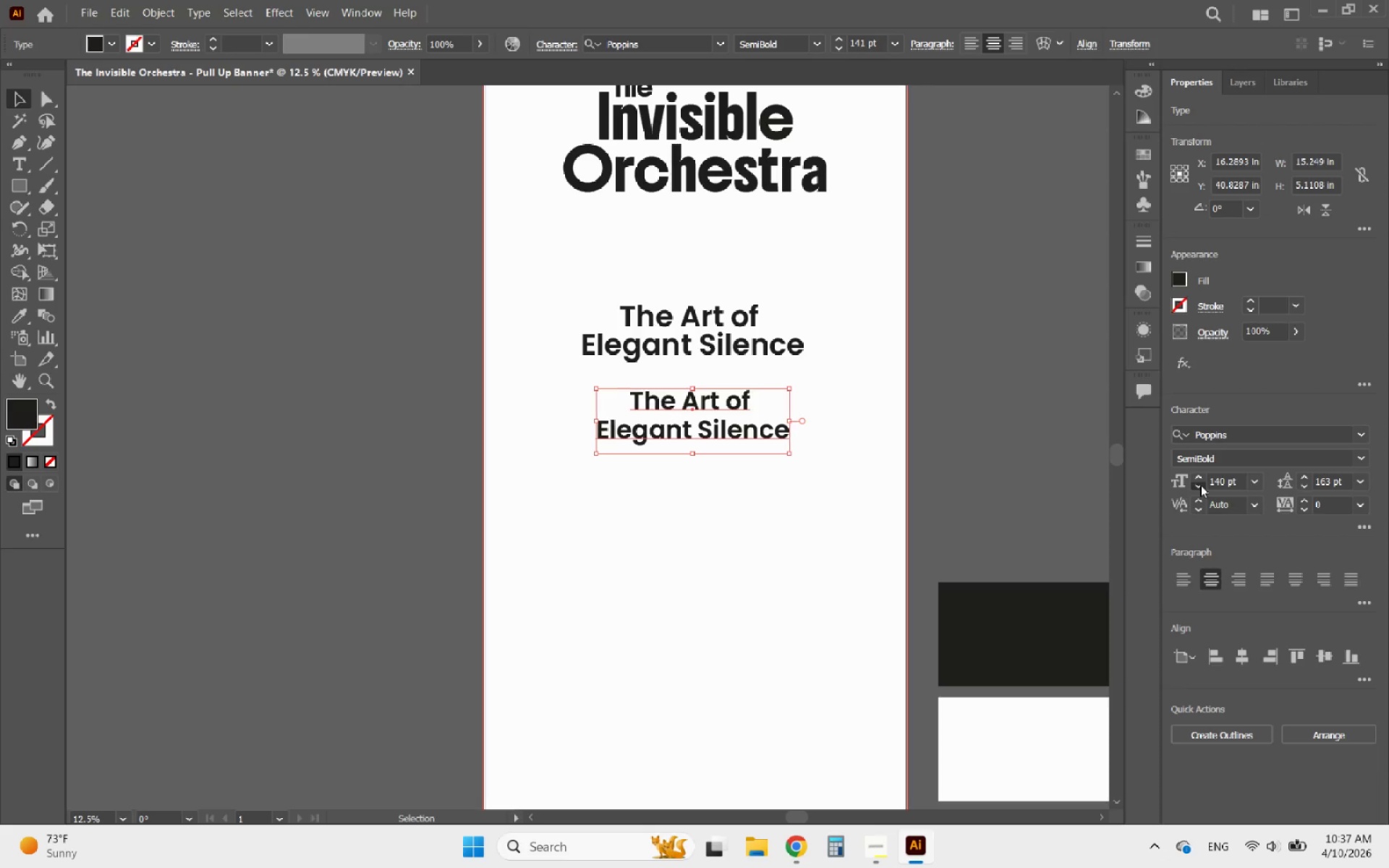 
triple_click([1200, 485])
 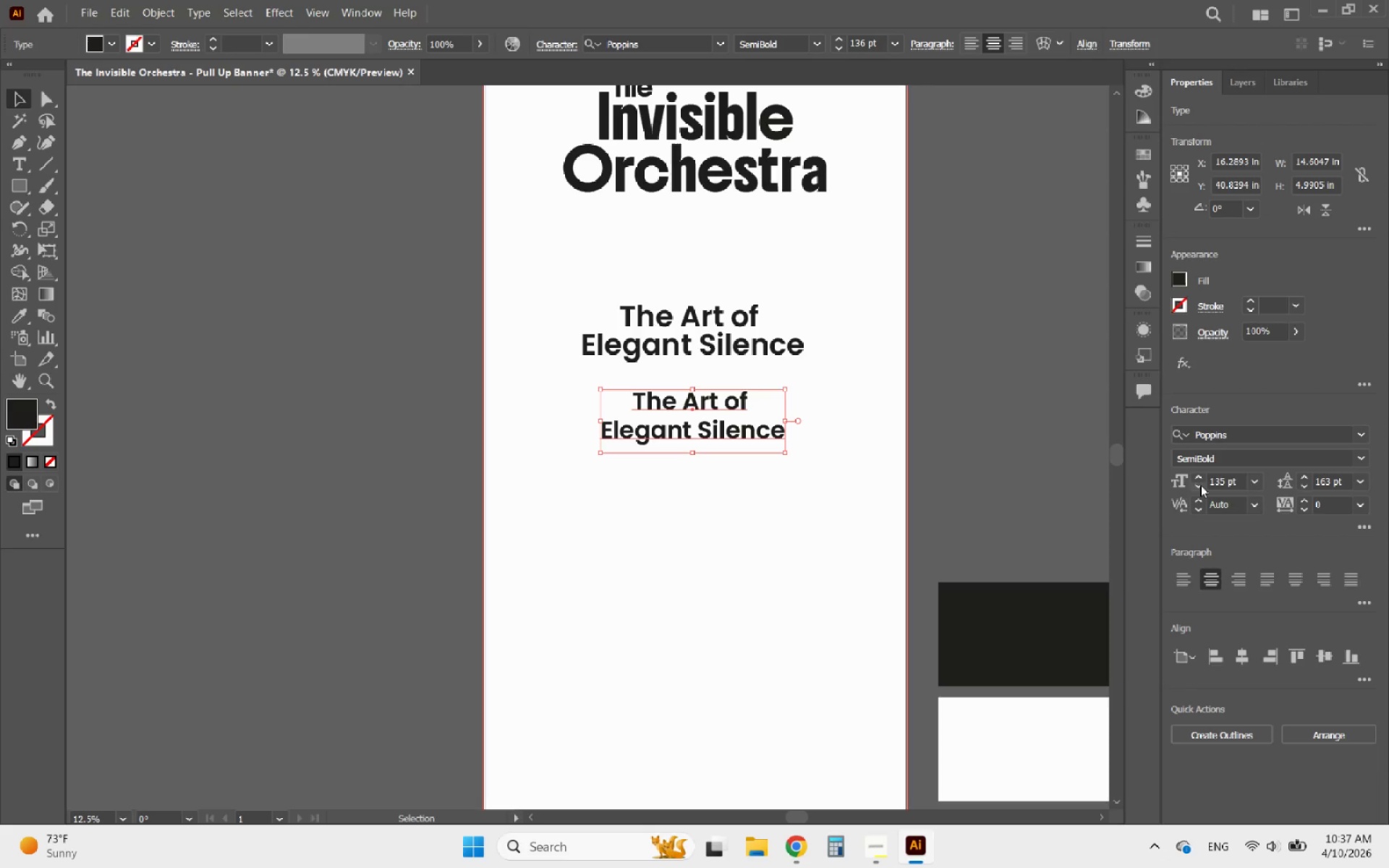 
double_click([1200, 485])
 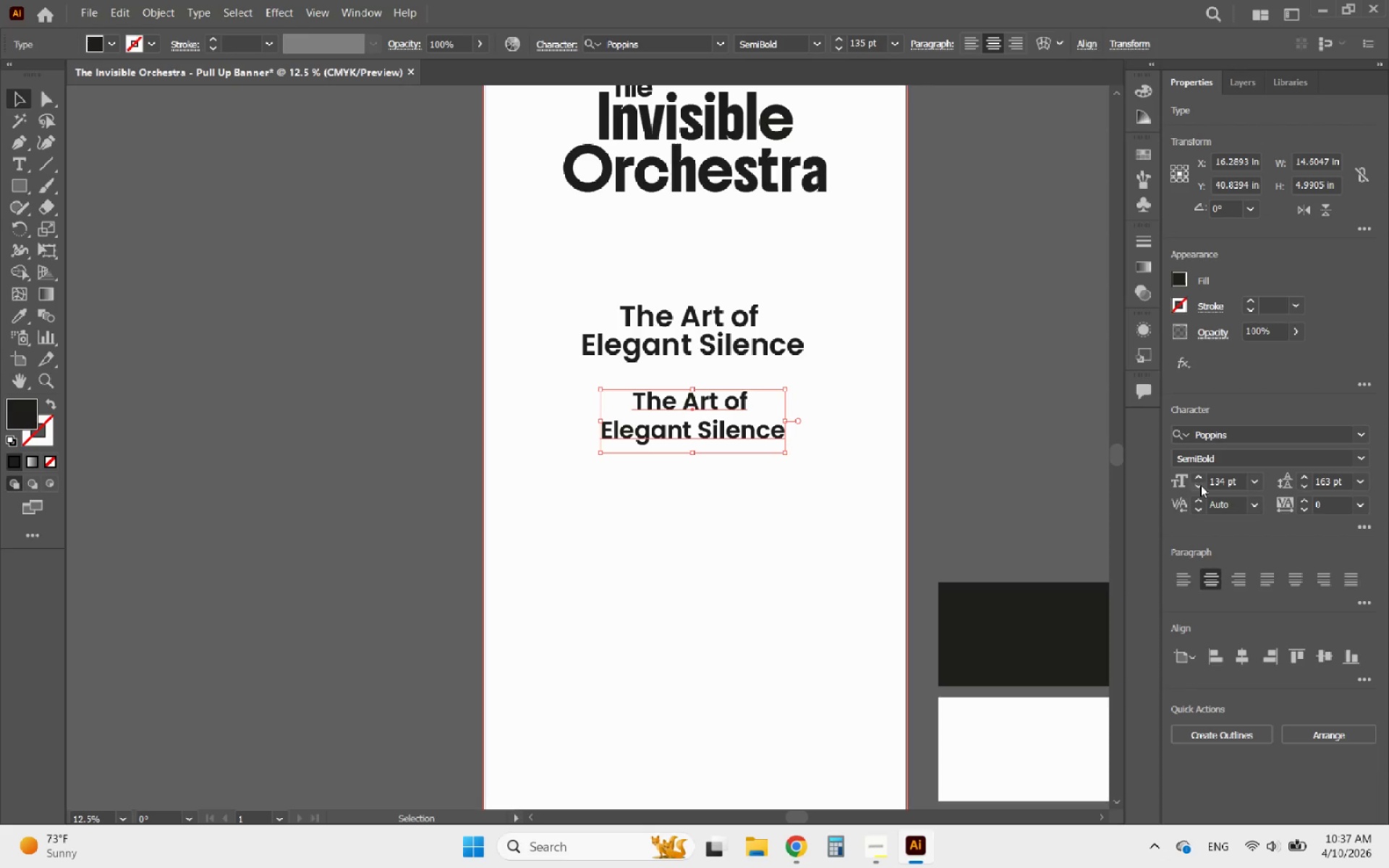 
triple_click([1200, 485])
 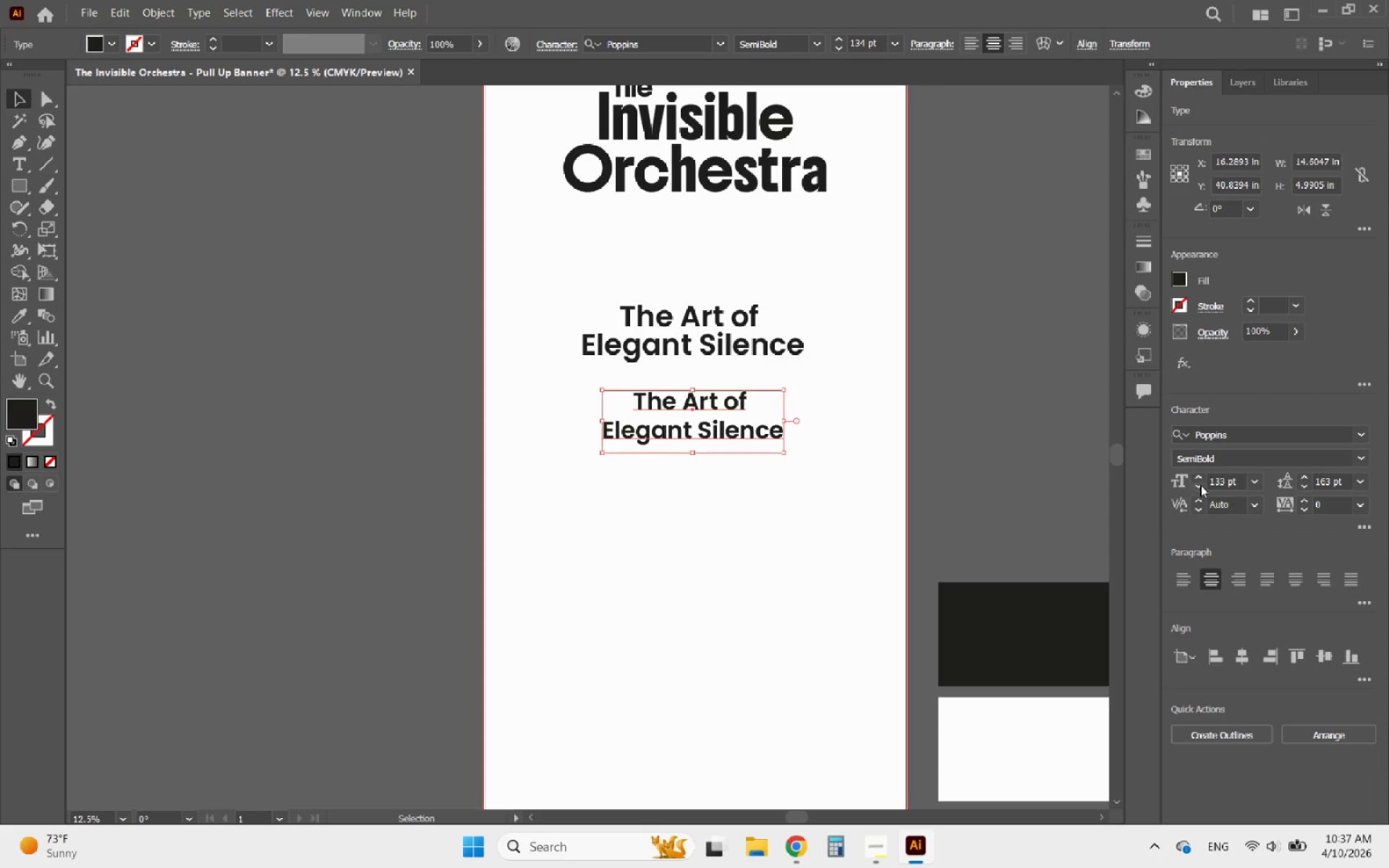 
triple_click([1200, 485])
 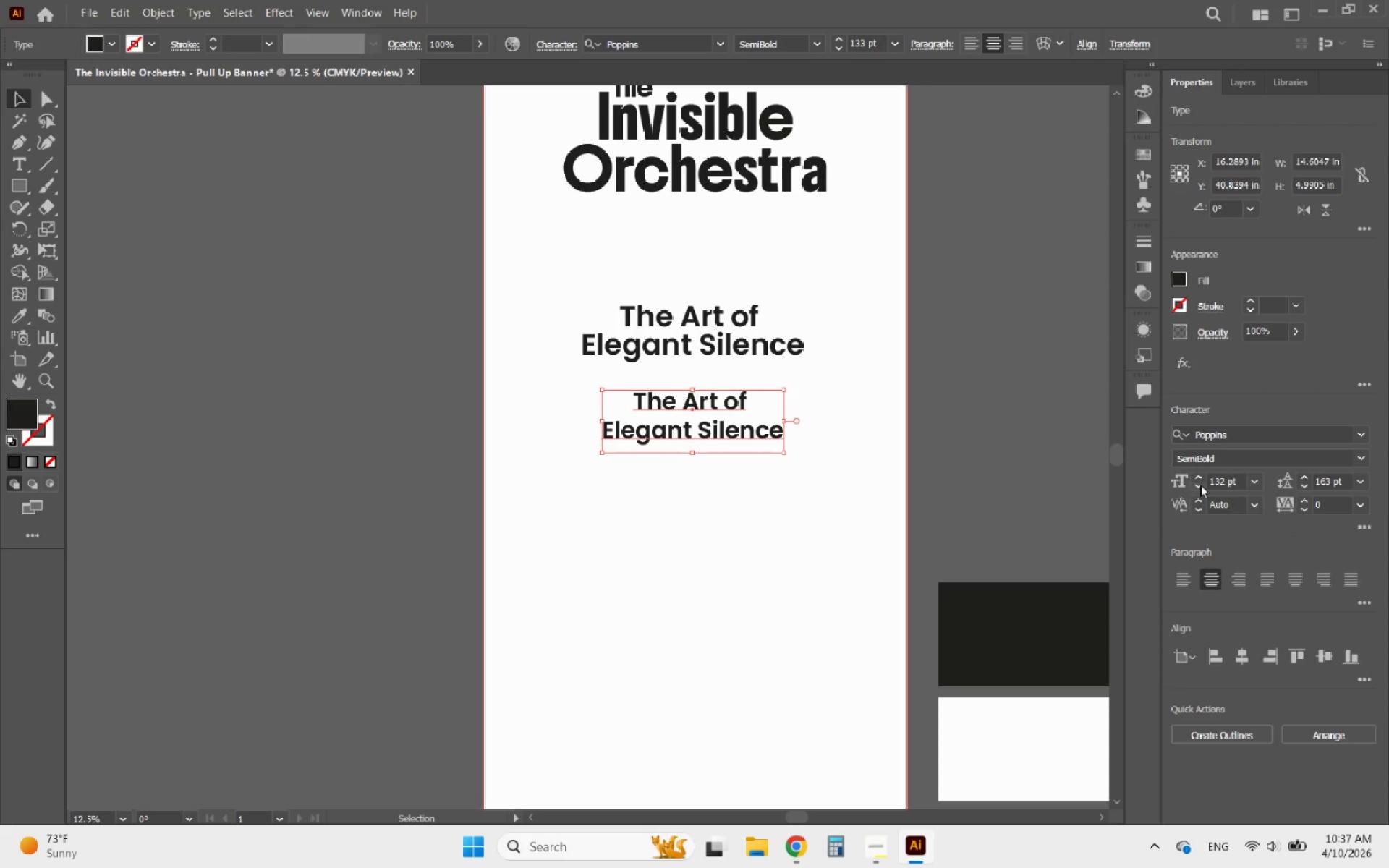 
triple_click([1200, 485])
 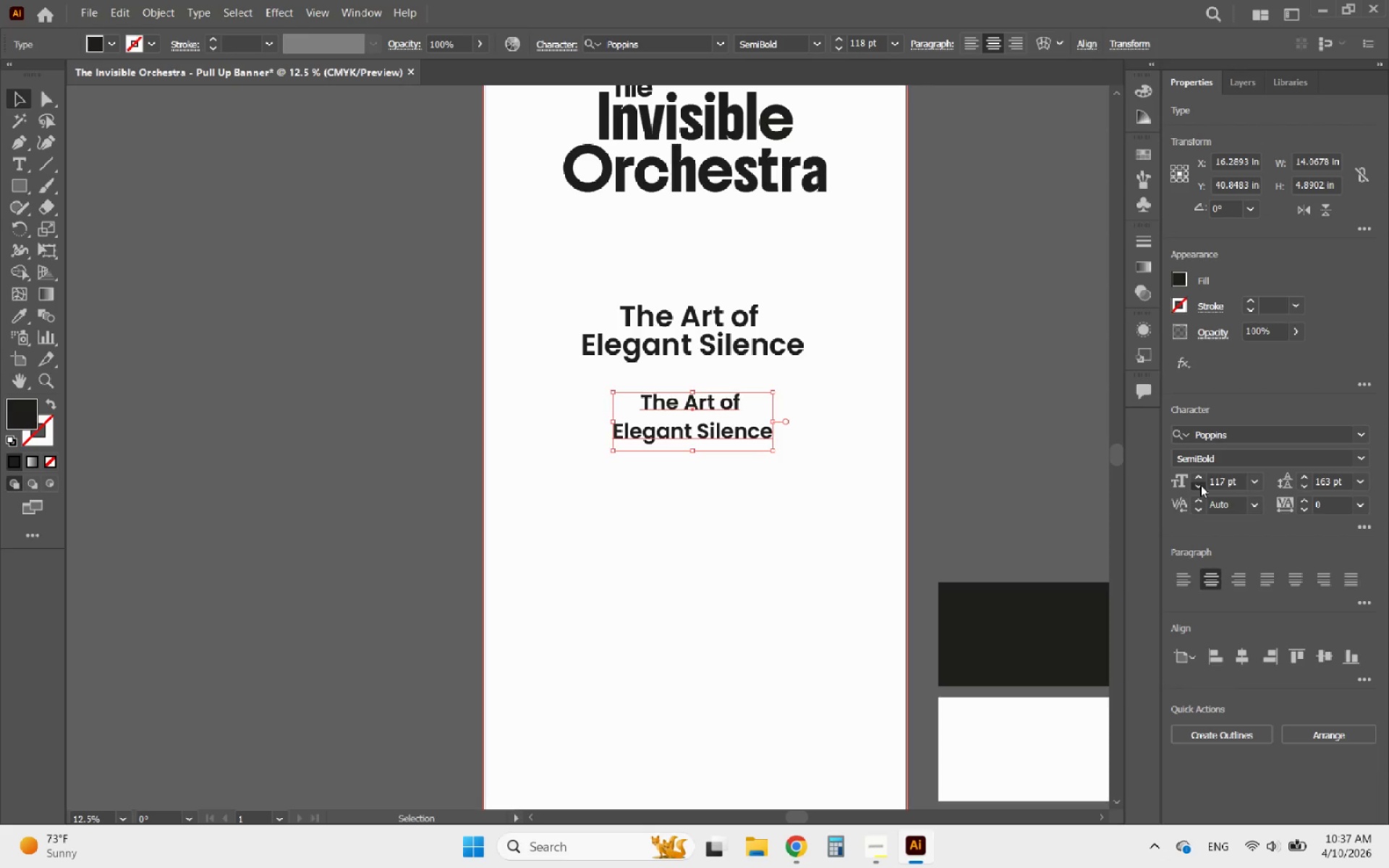 
triple_click([1200, 485])
 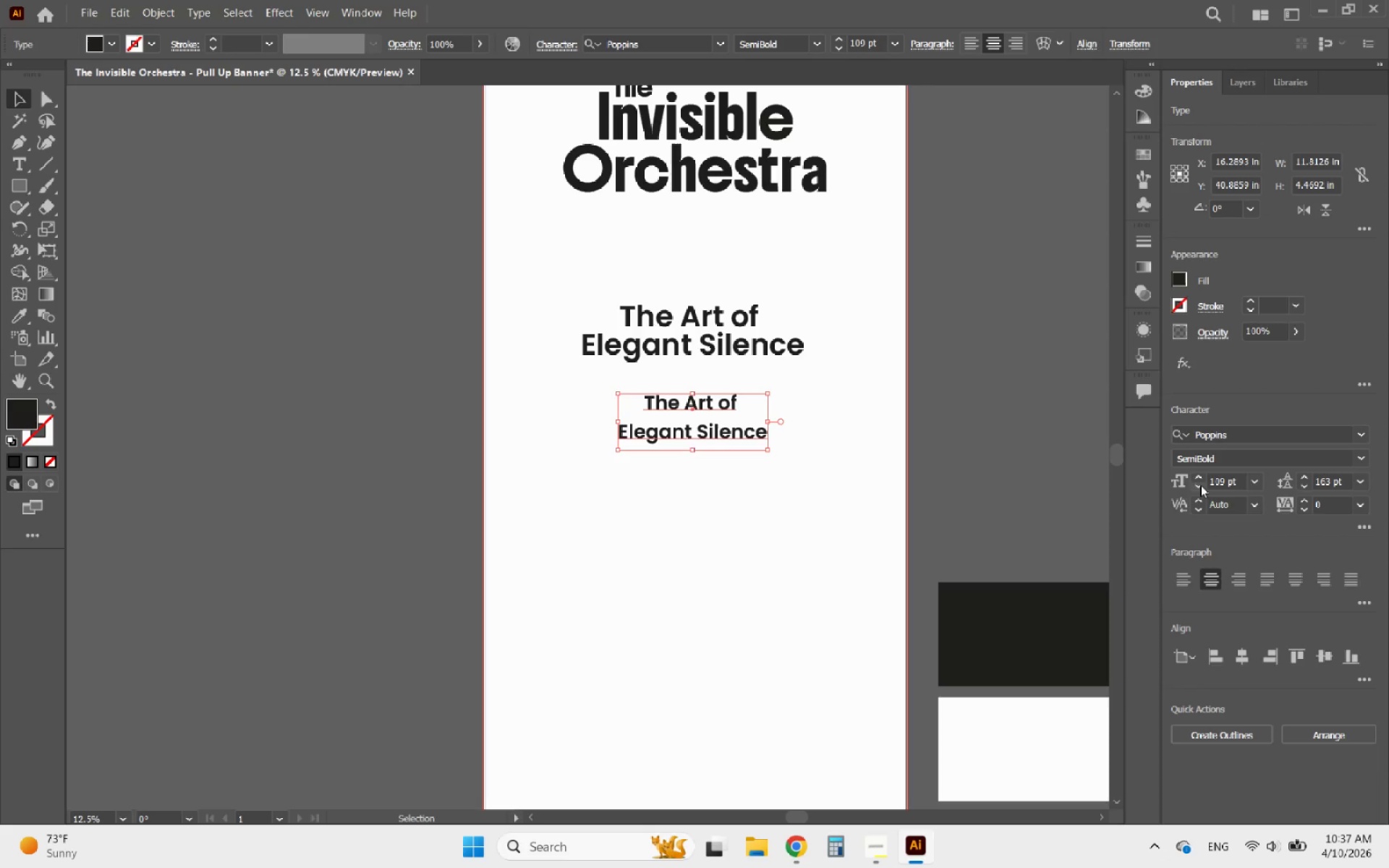 
double_click([1200, 485])
 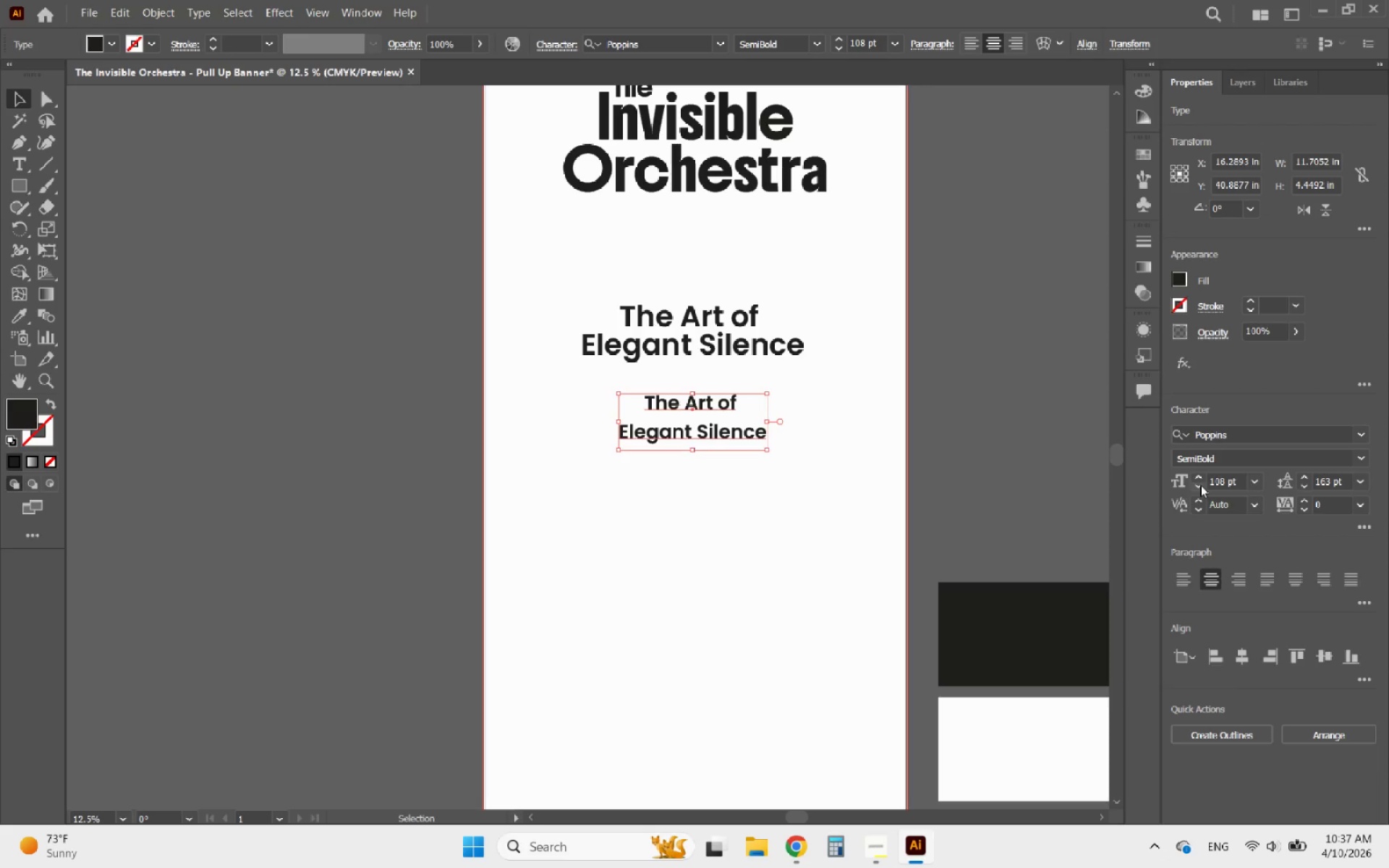 
triple_click([1200, 485])
 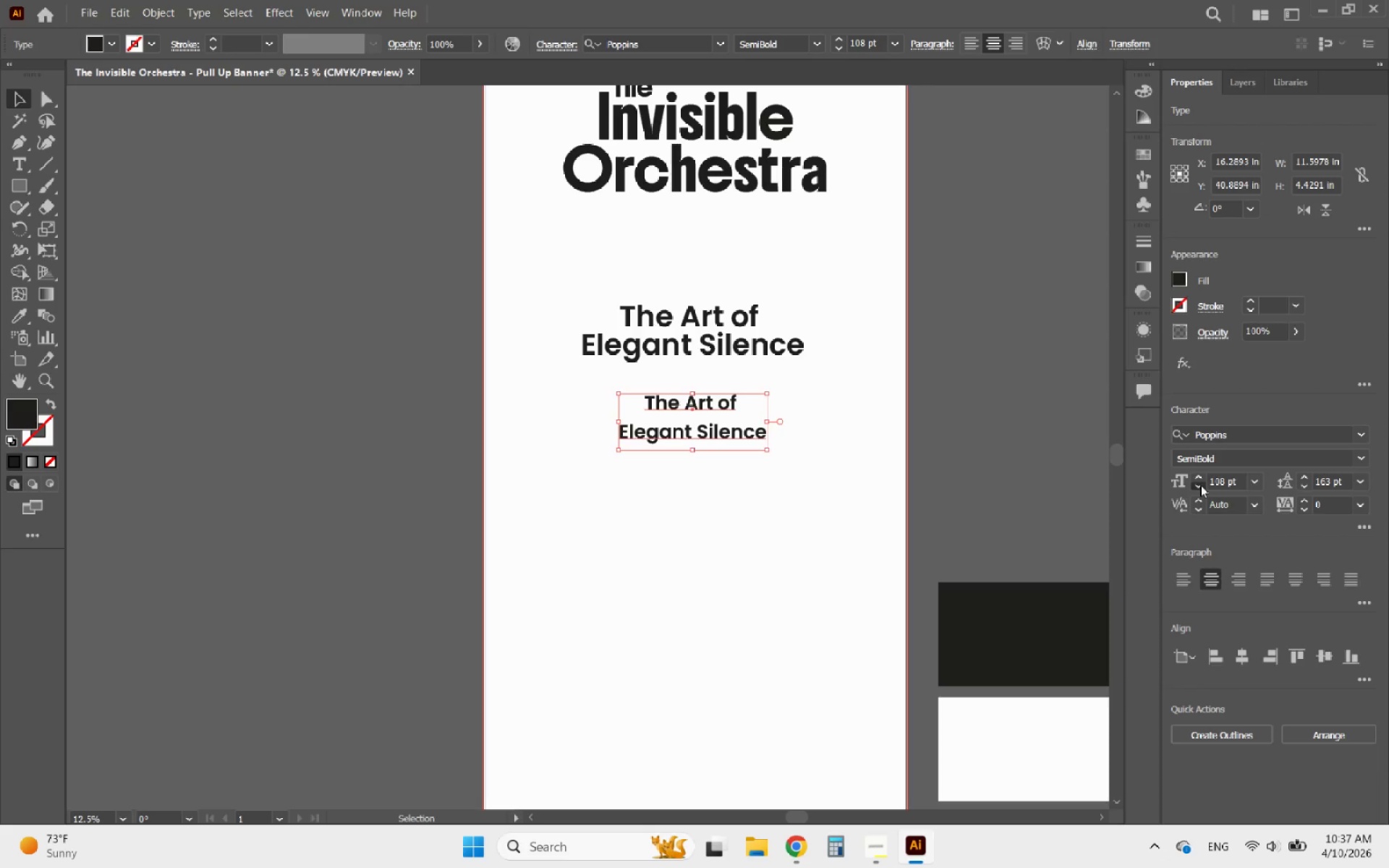 
triple_click([1200, 485])
 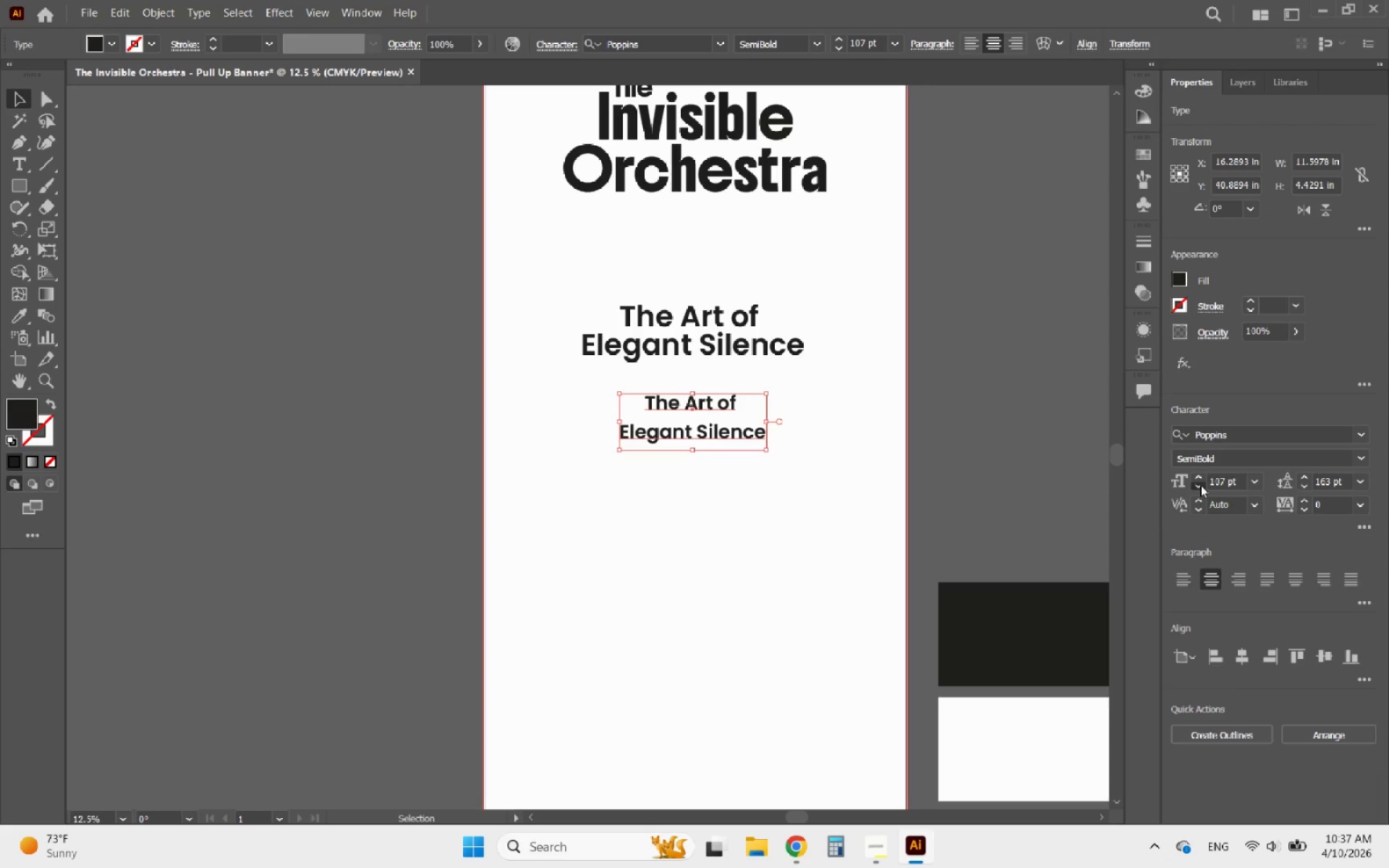 
triple_click([1200, 485])
 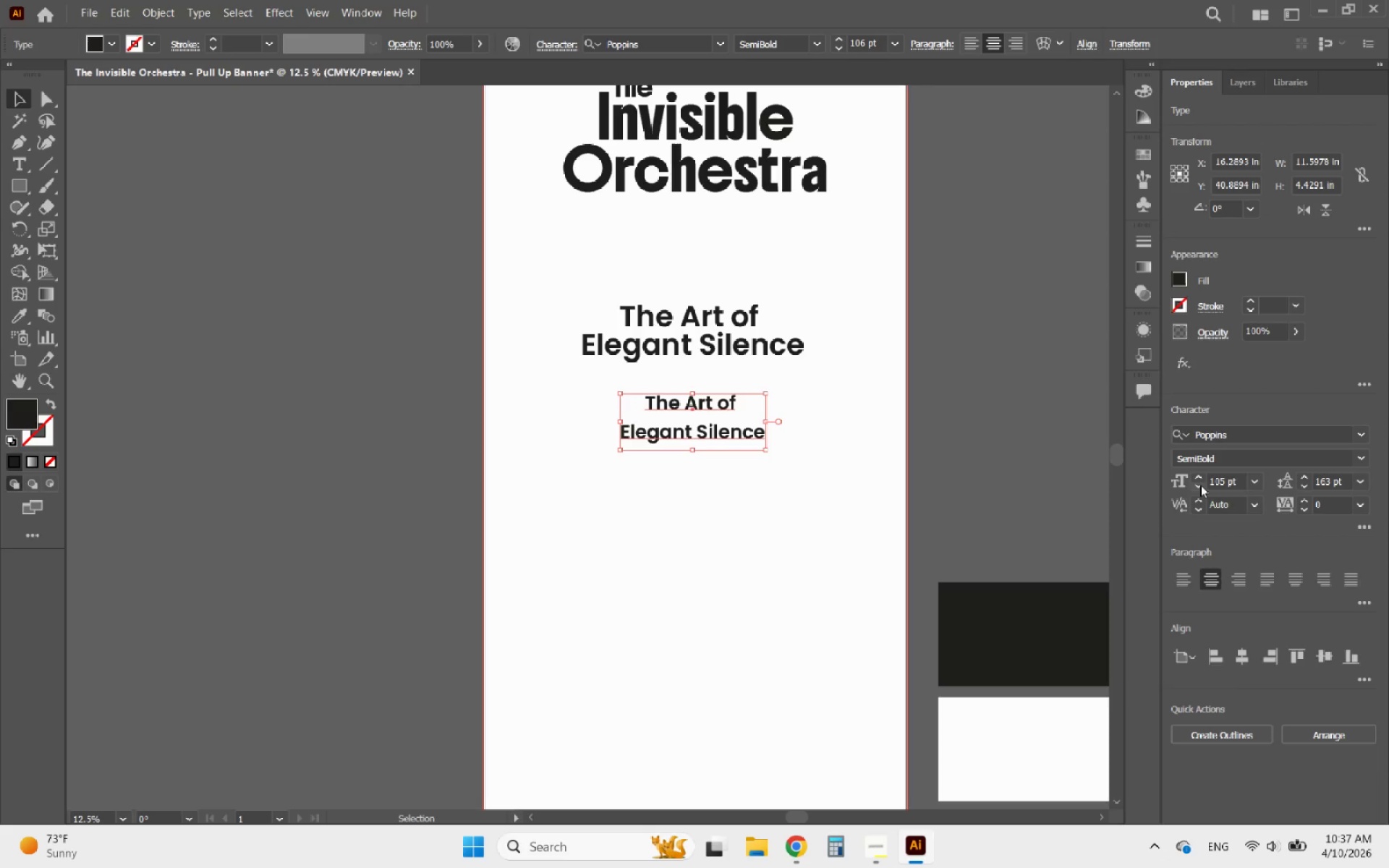 
triple_click([1200, 485])
 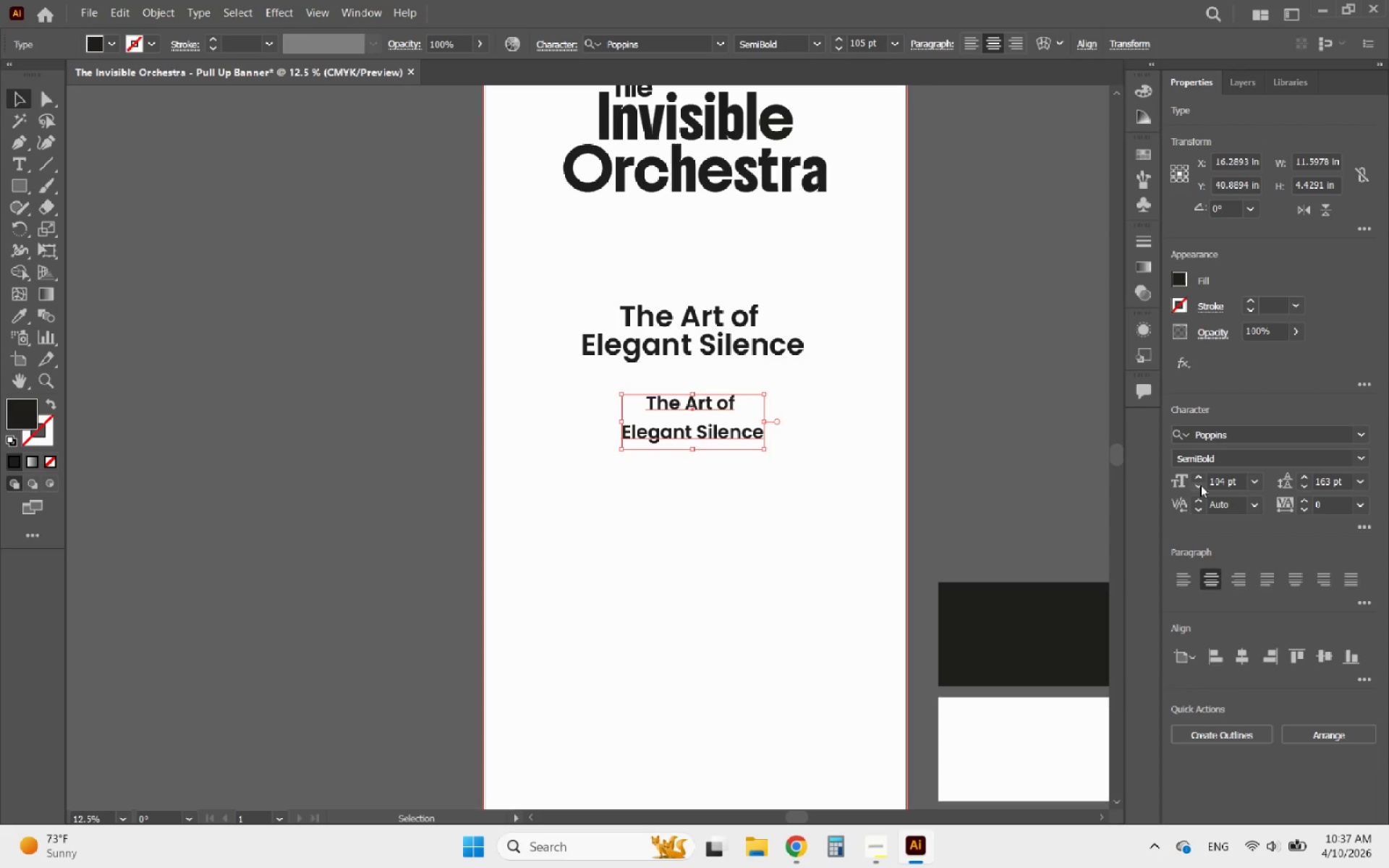 
triple_click([1200, 485])
 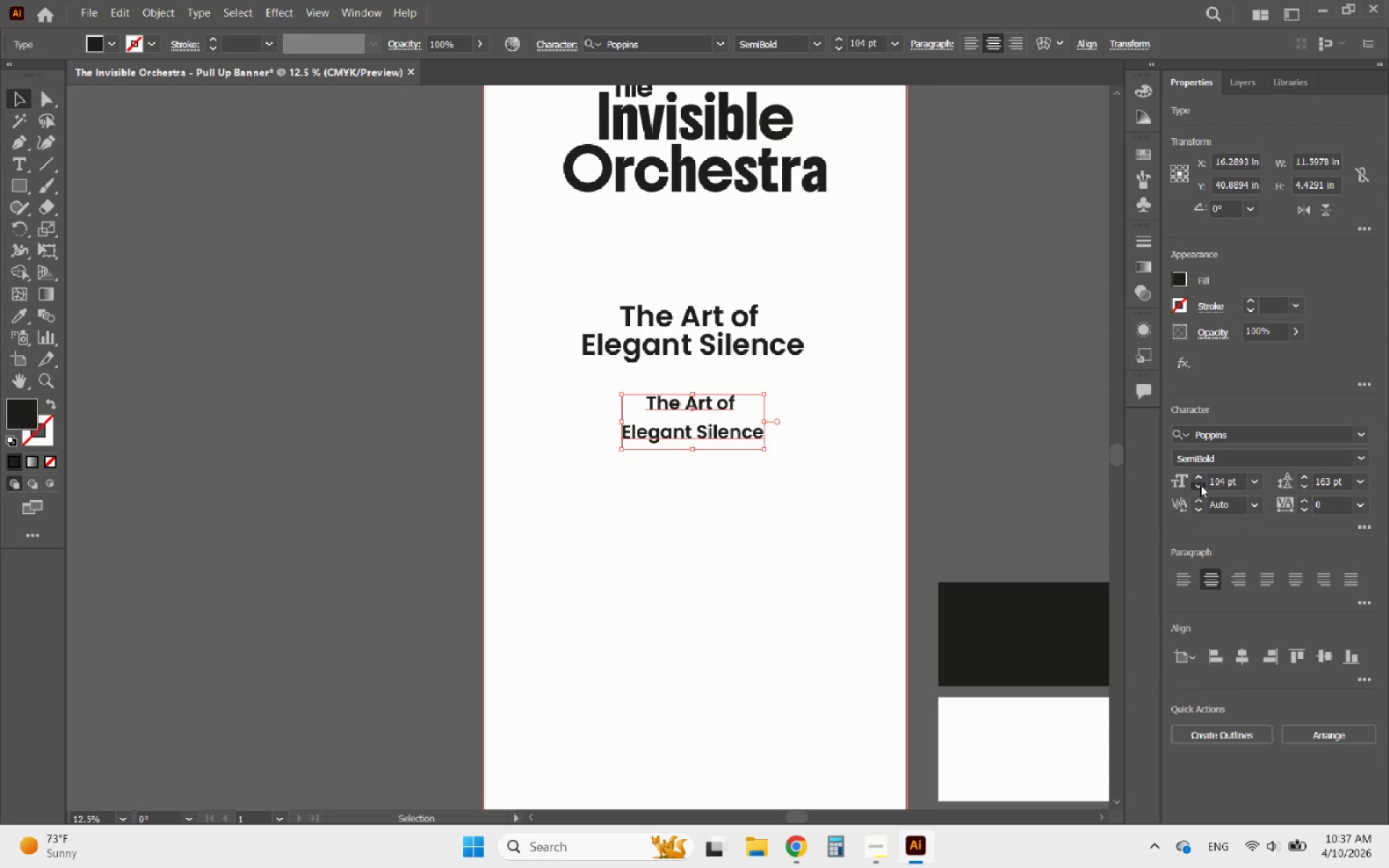 
triple_click([1200, 485])
 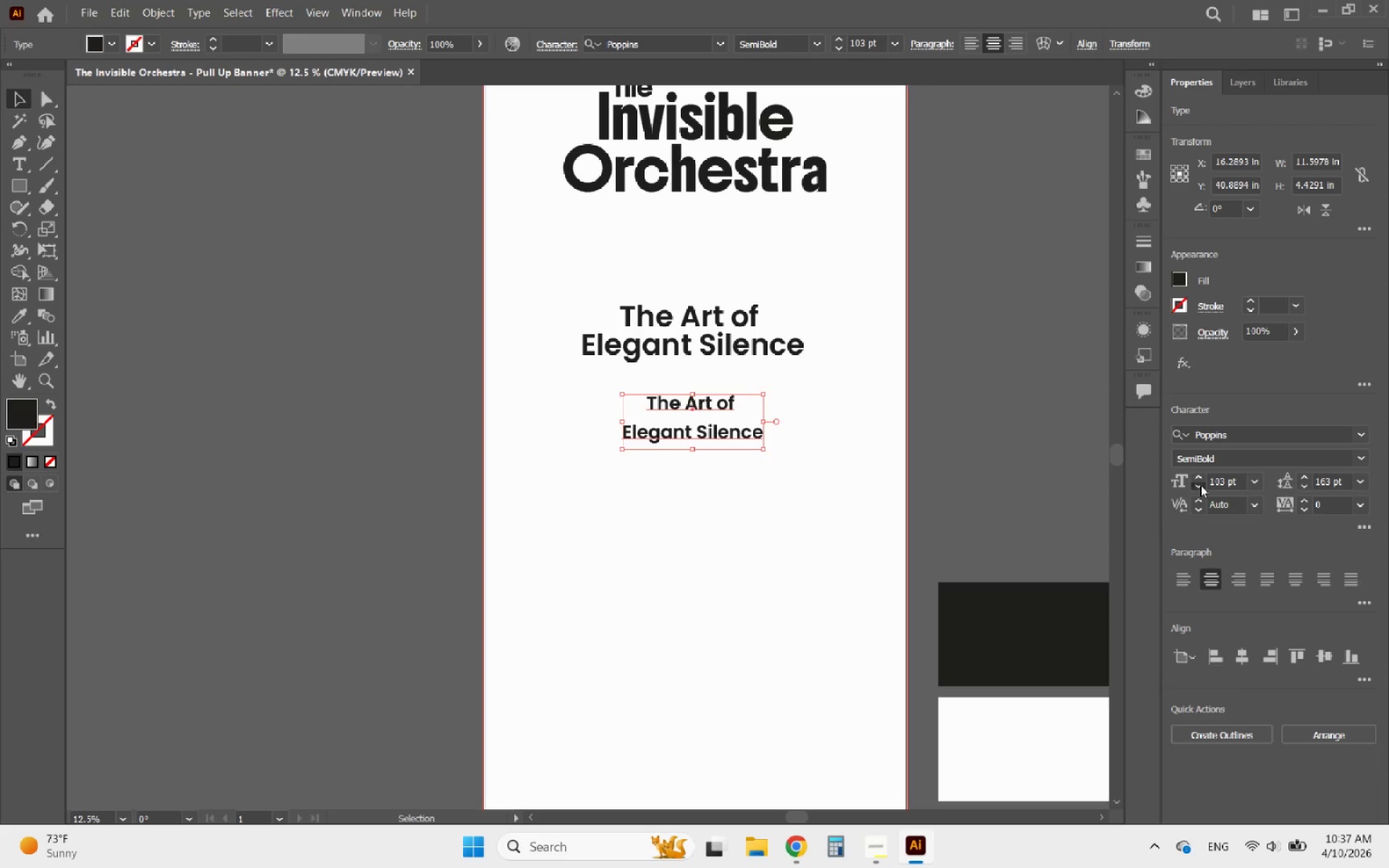 
triple_click([1200, 485])
 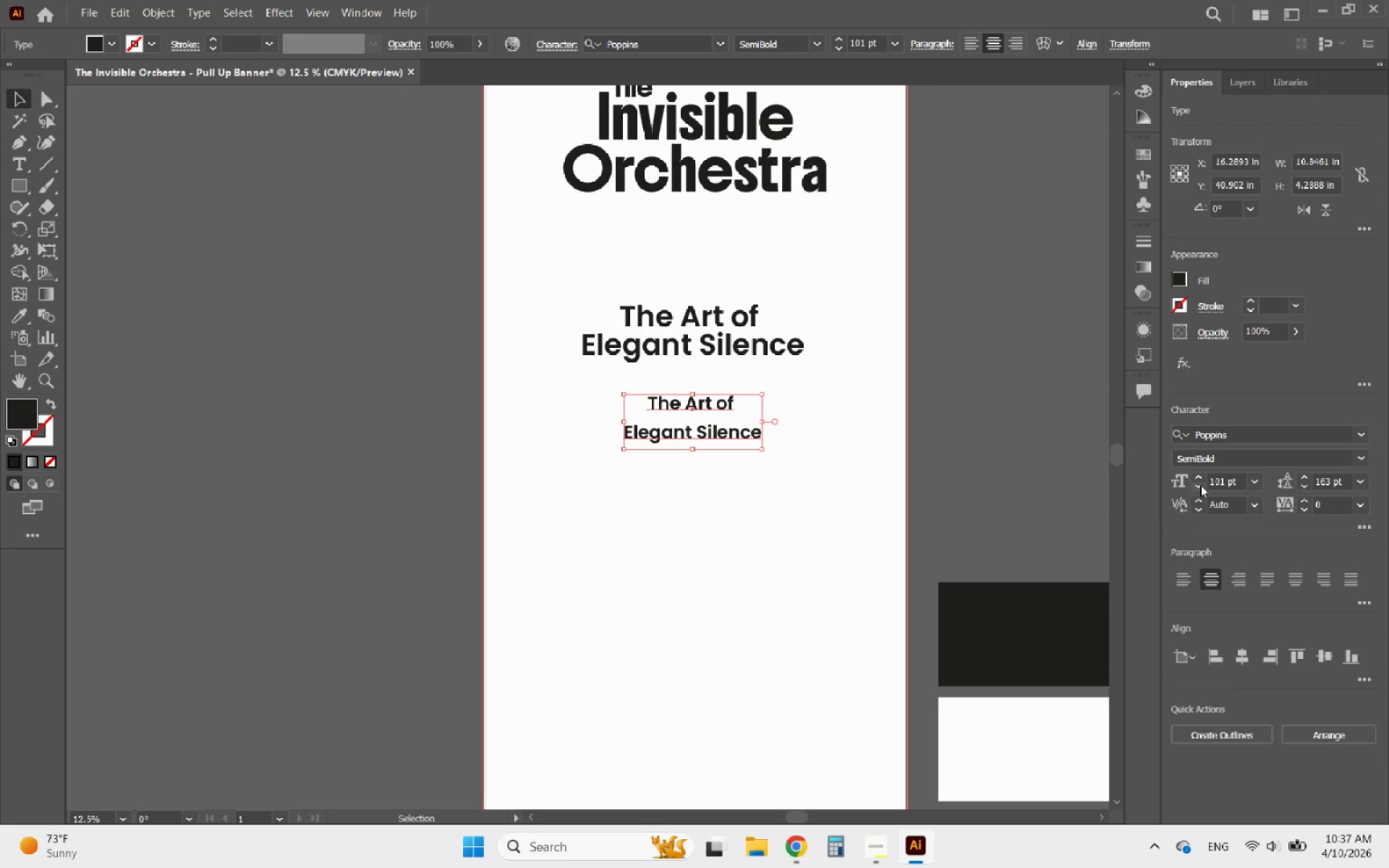 
left_click([1200, 485])
 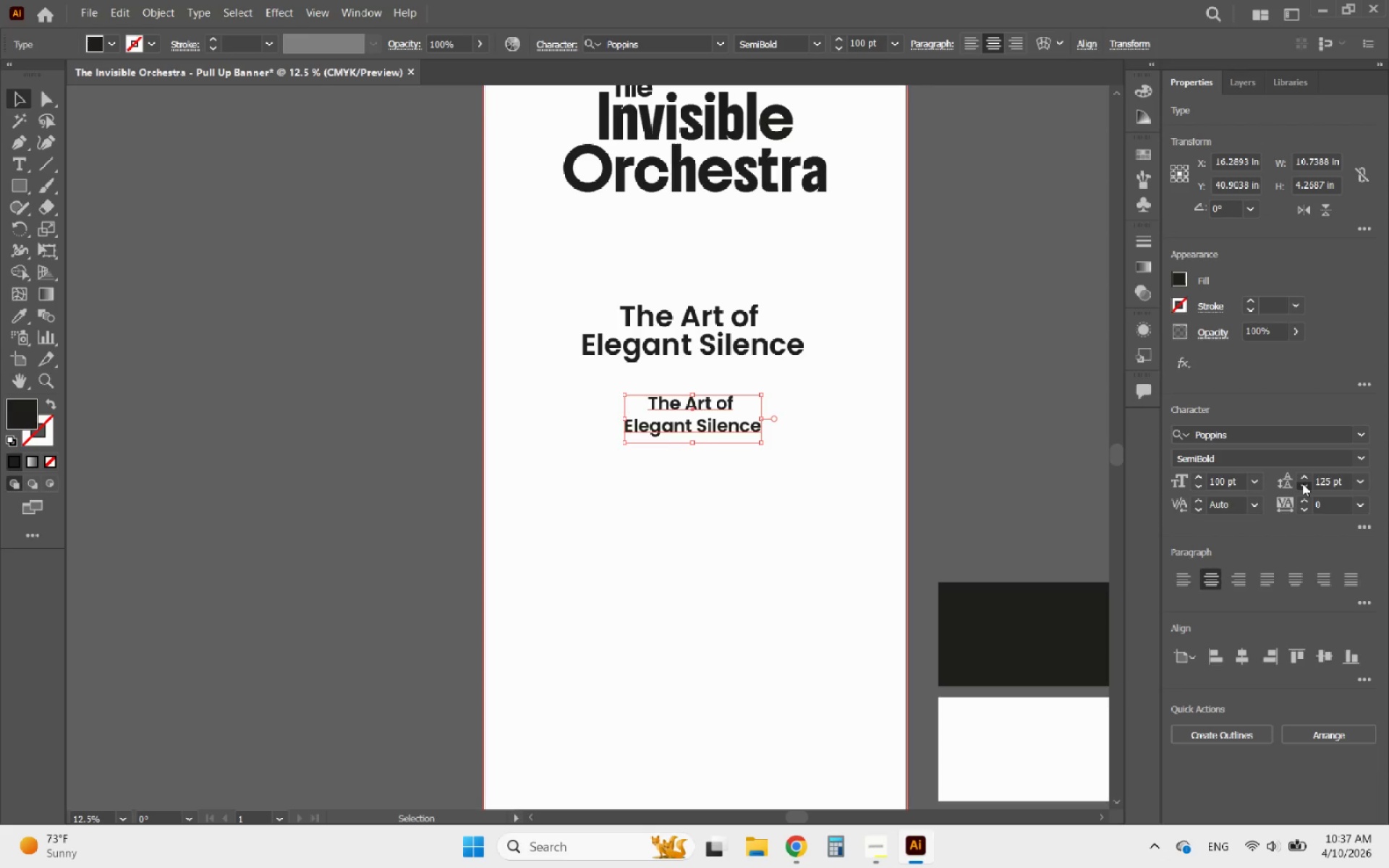 
wait(7.55)
 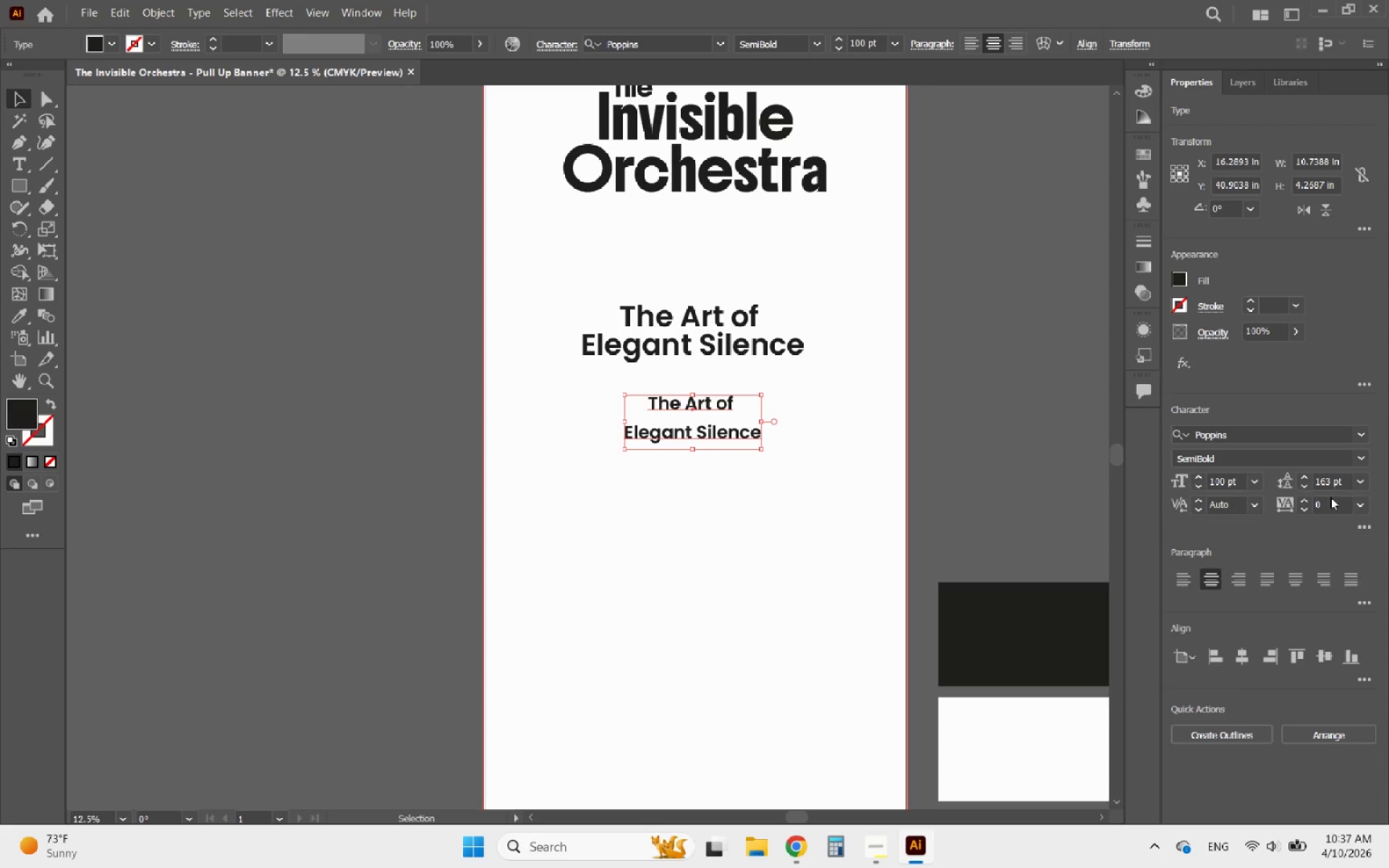 
left_click([1302, 483])
 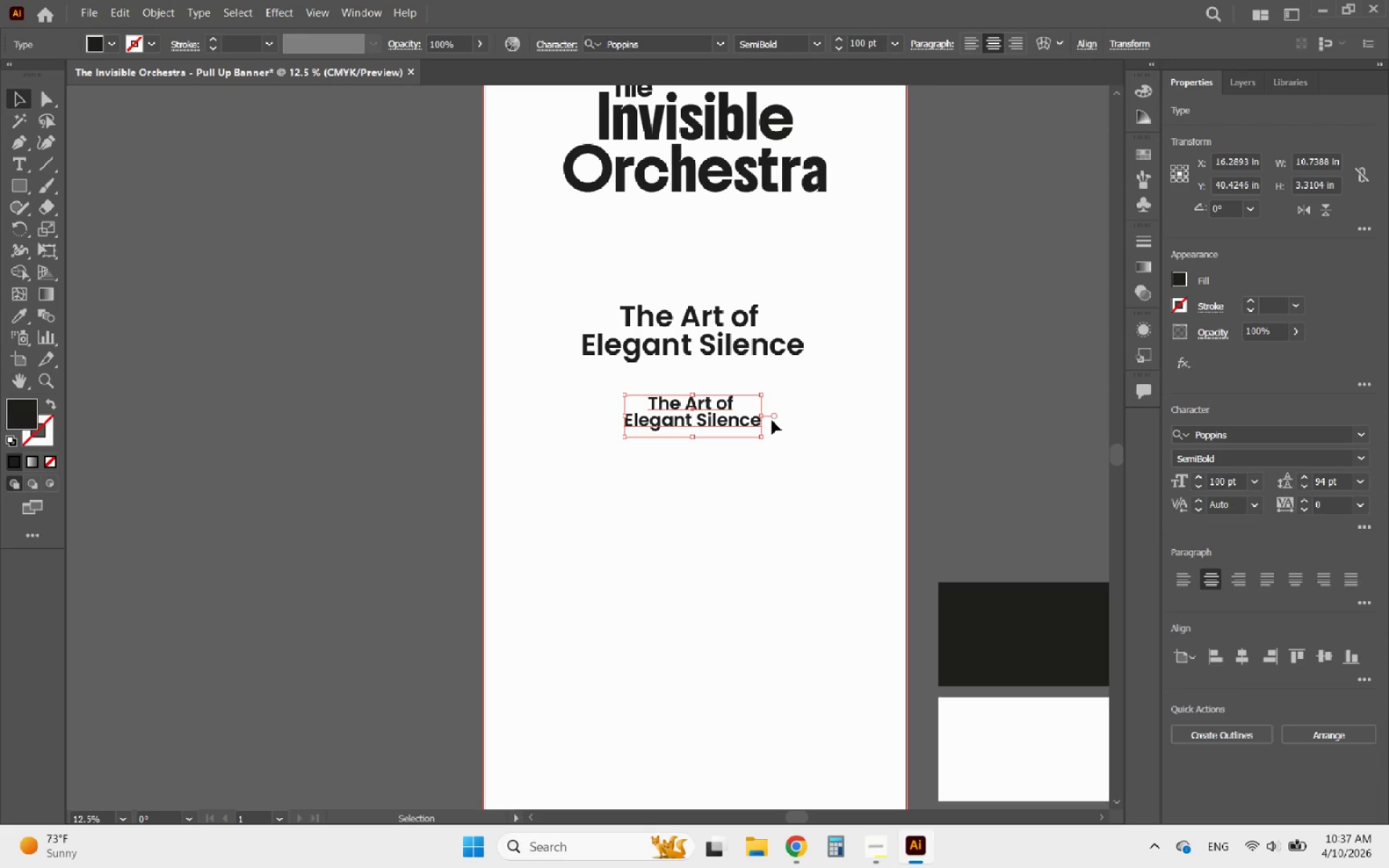 
left_click_drag(start_coordinate=[761, 417], to_coordinate=[819, 415])
 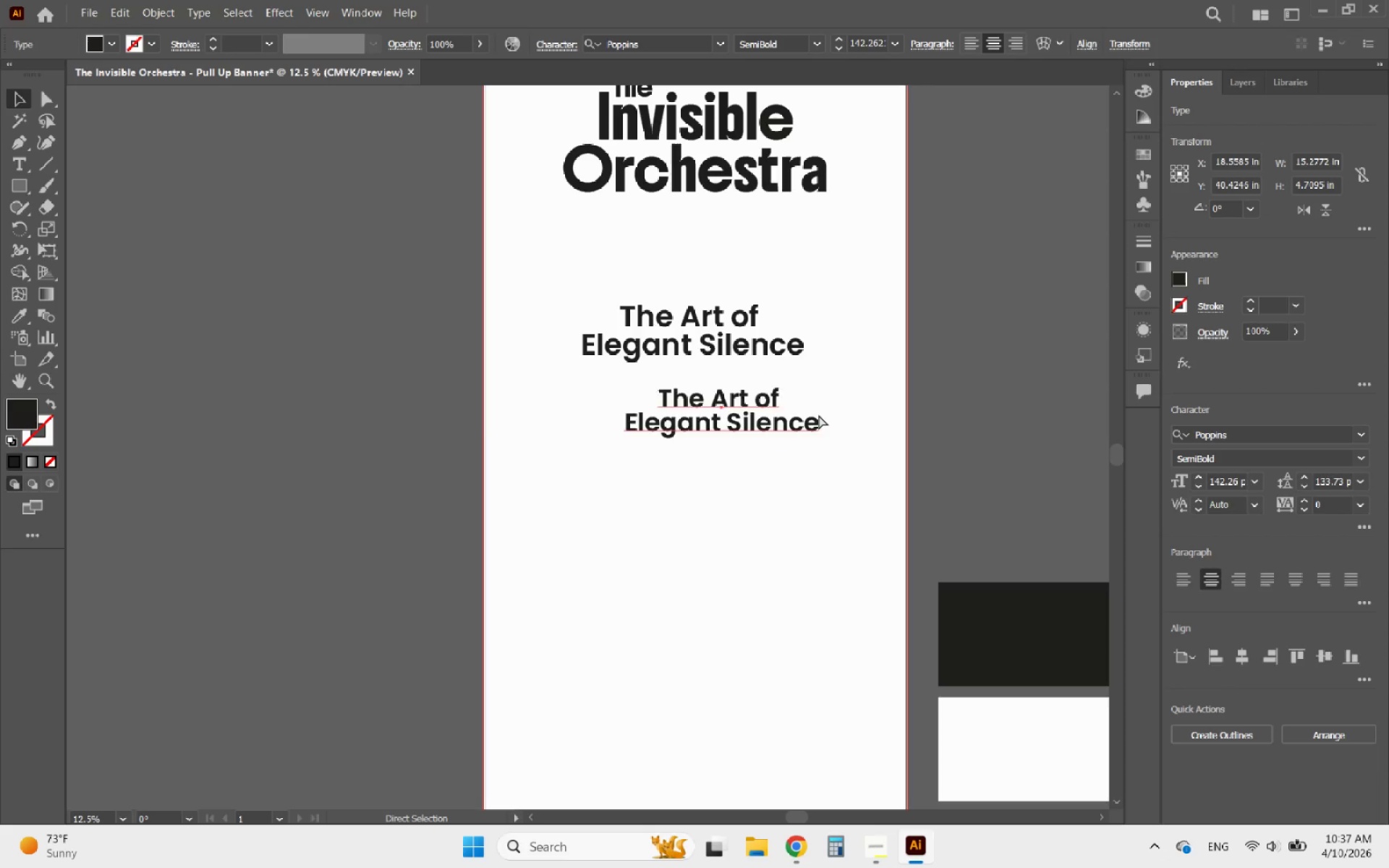 
hold_key(key=ShiftLeft, duration=0.62)
 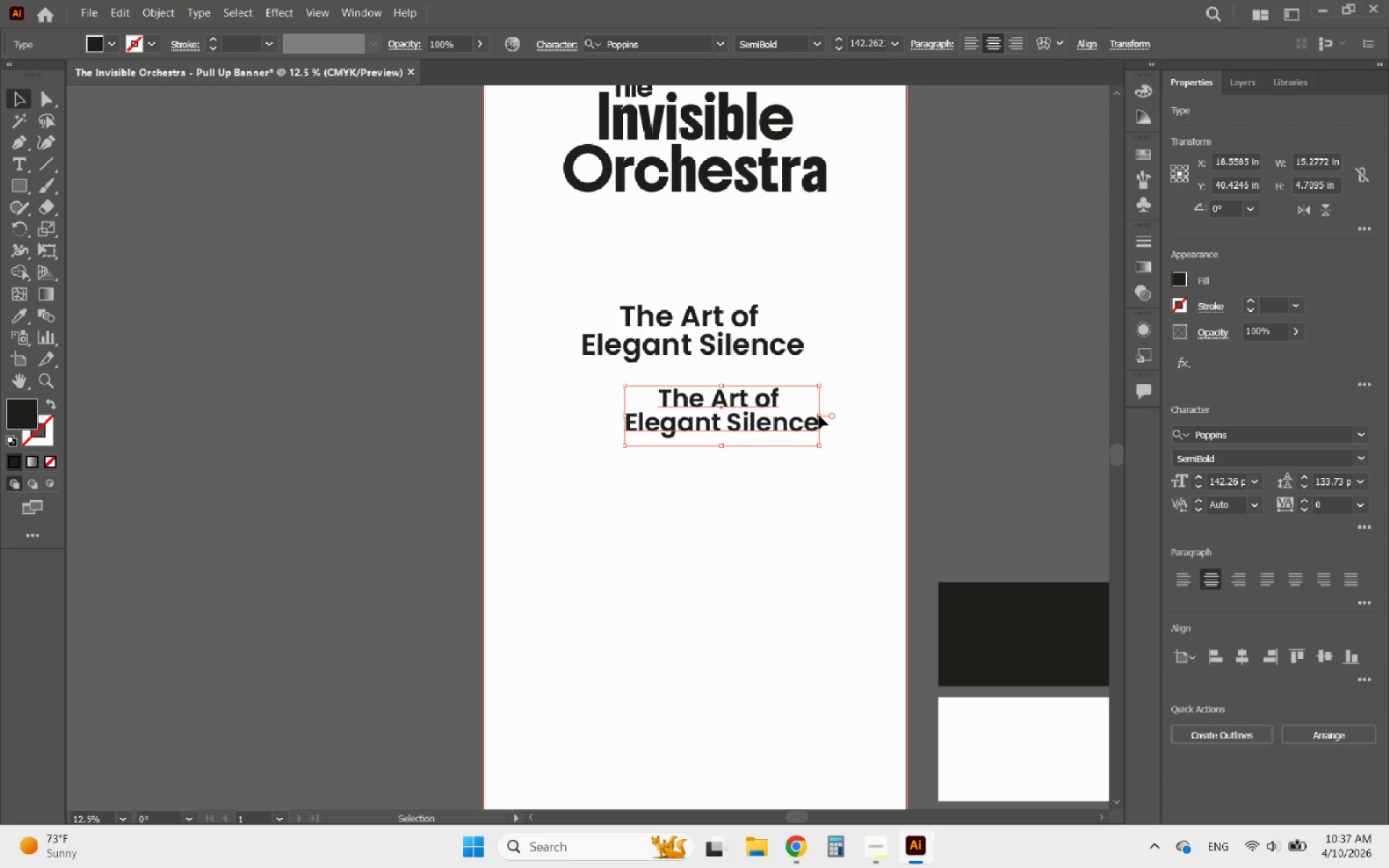 
key(Control+ControlLeft)
 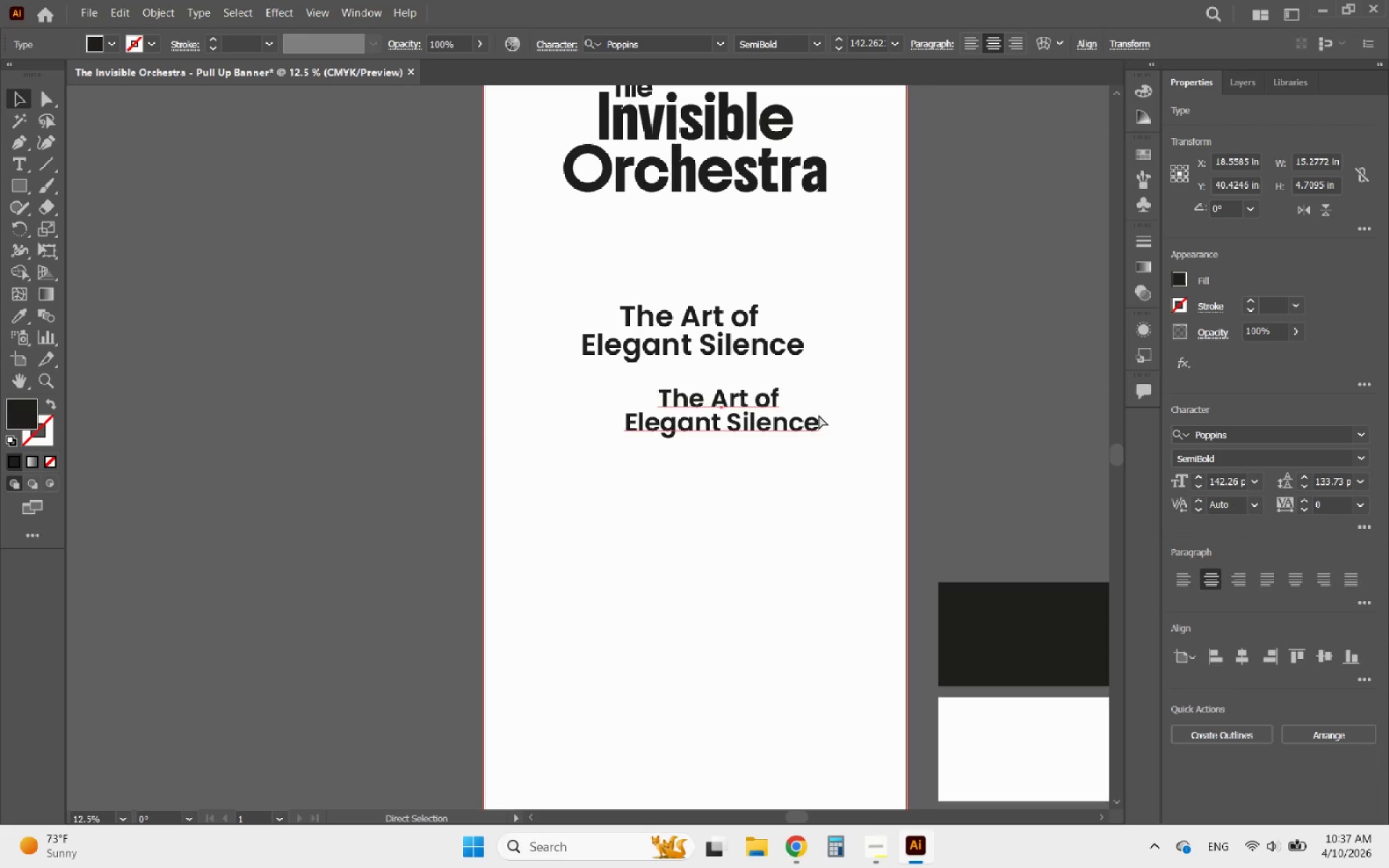 
key(Control+Z)
 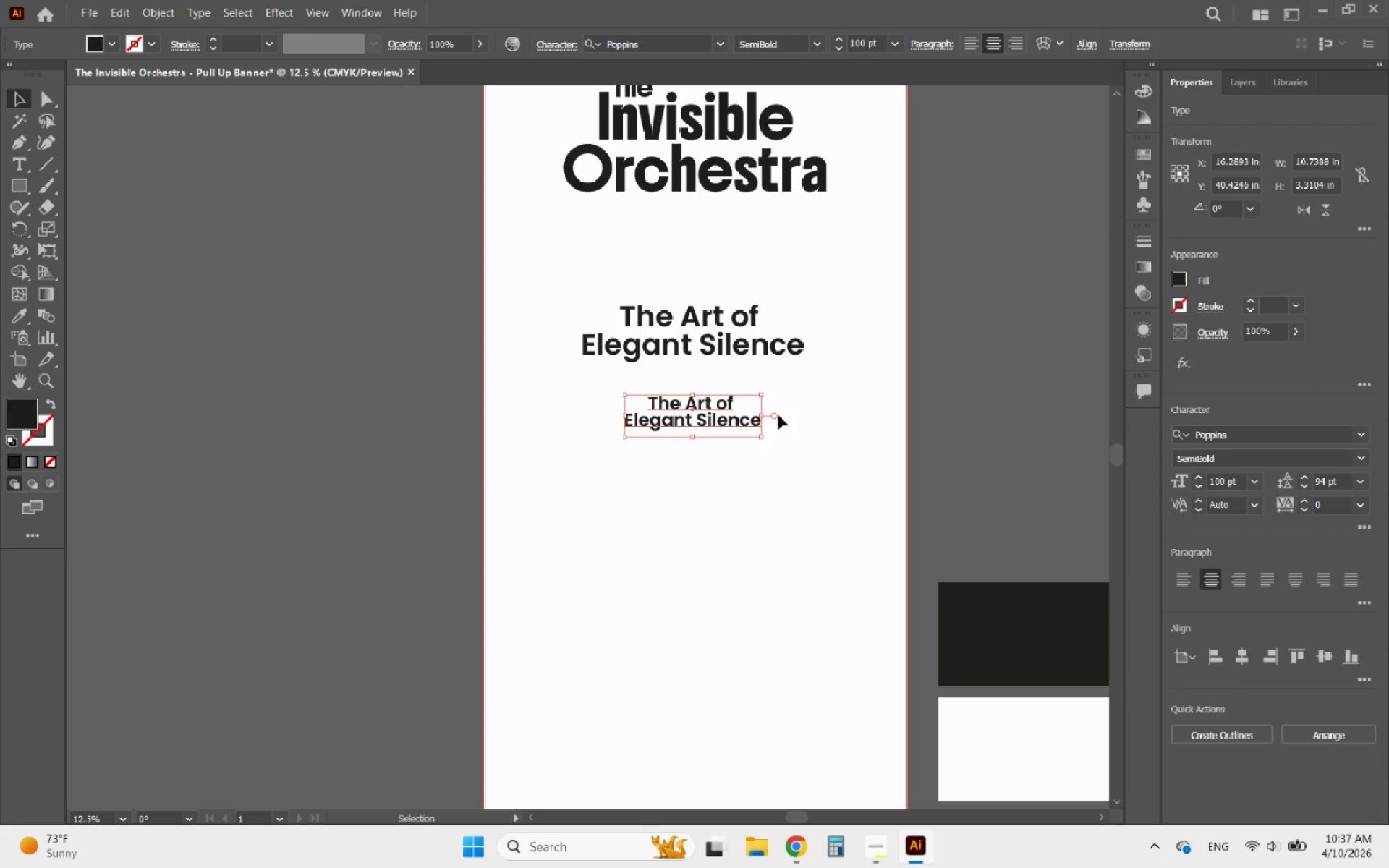 
double_click([776, 415])
 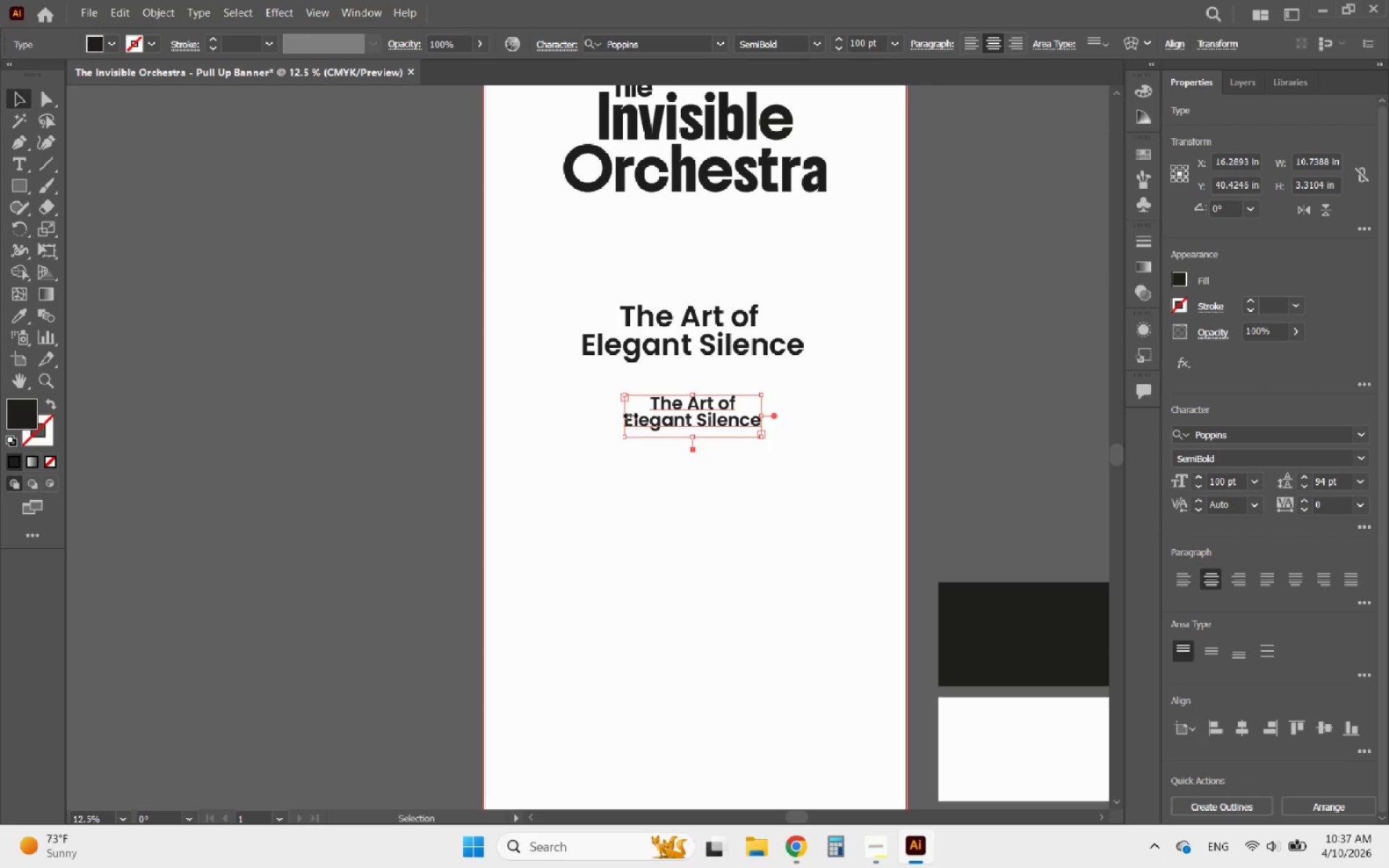 
left_click_drag(start_coordinate=[626, 414], to_coordinate=[551, 423])
 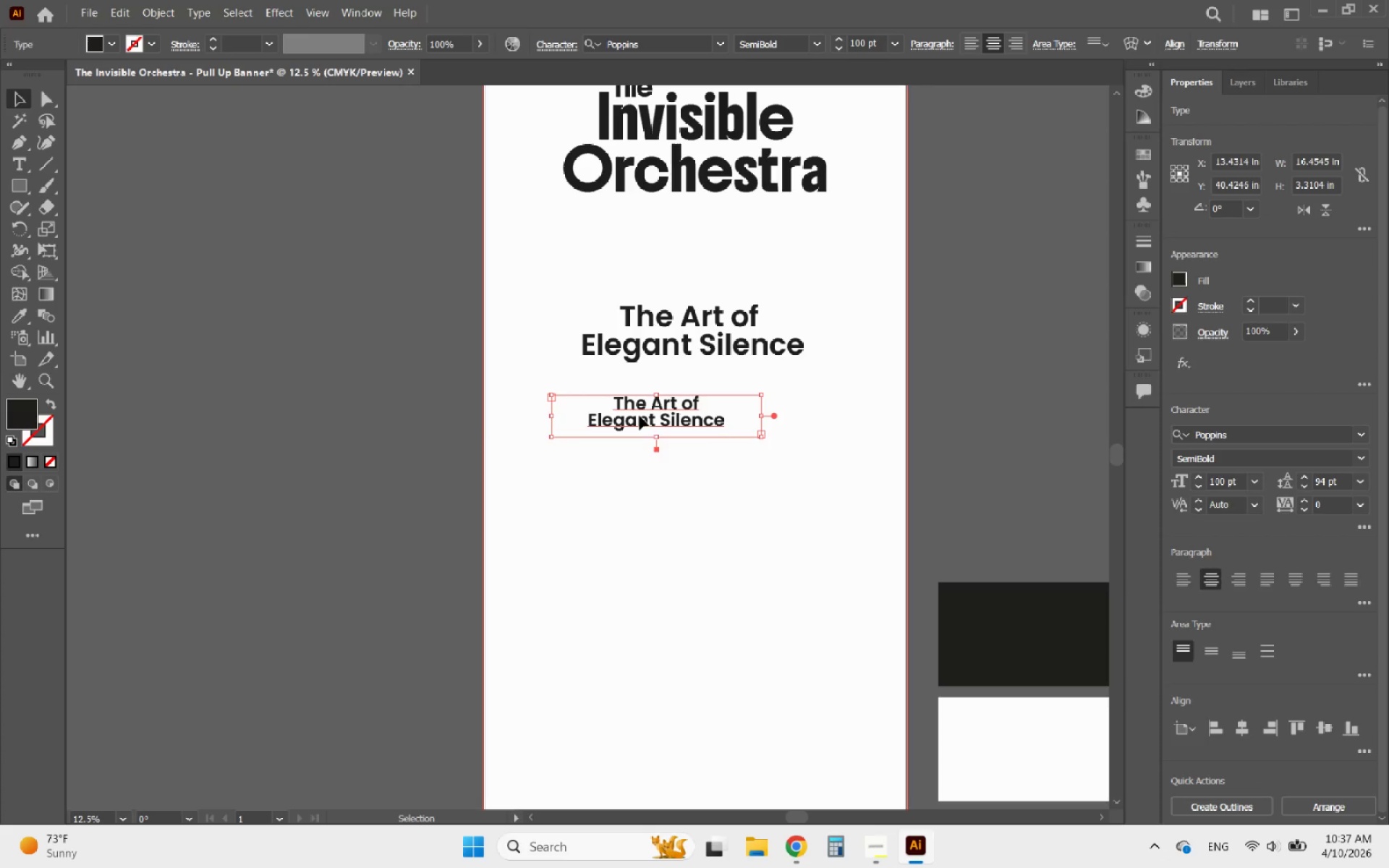 
double_click([640, 416])
 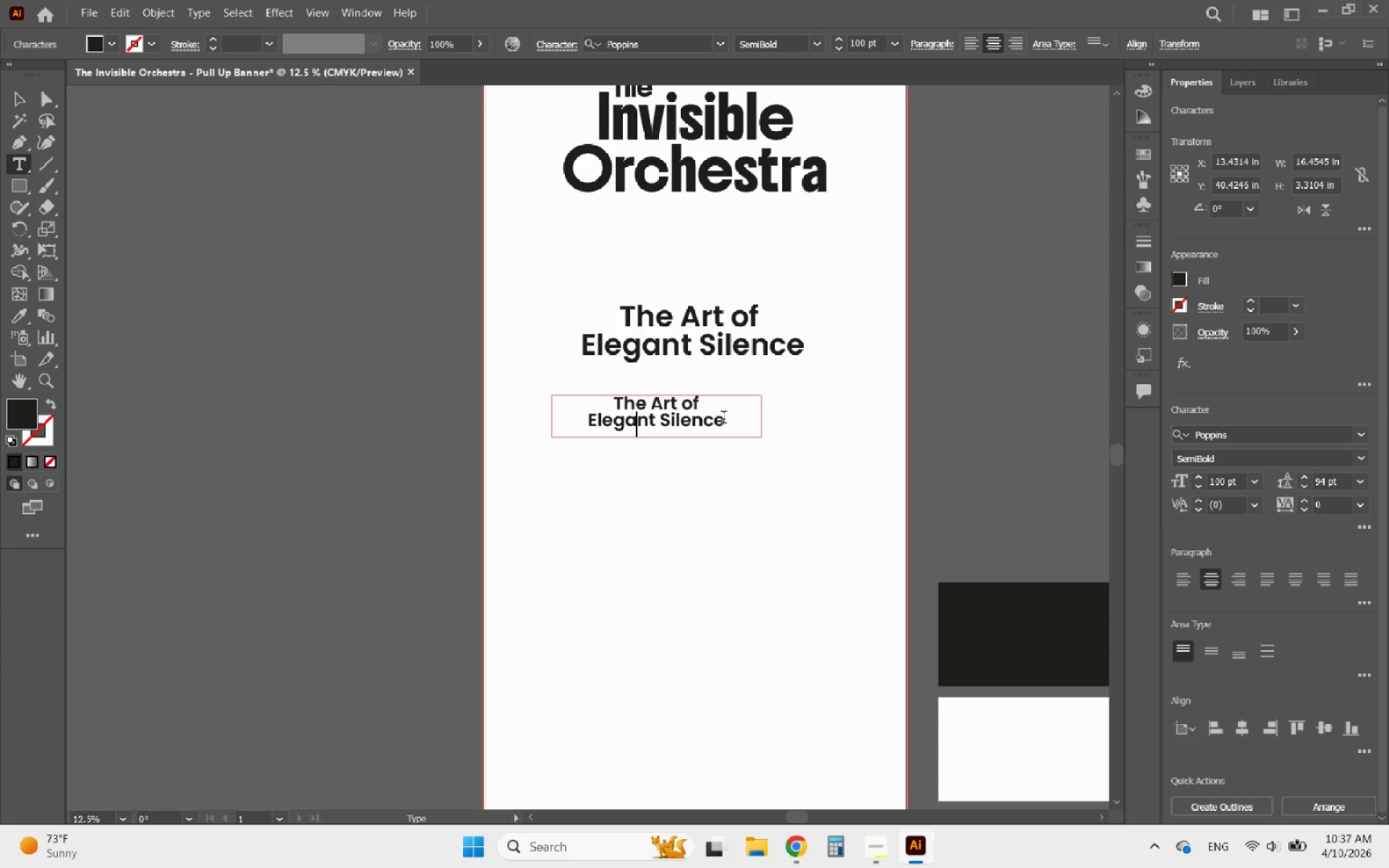 
left_click_drag(start_coordinate=[726, 420], to_coordinate=[624, 407])
 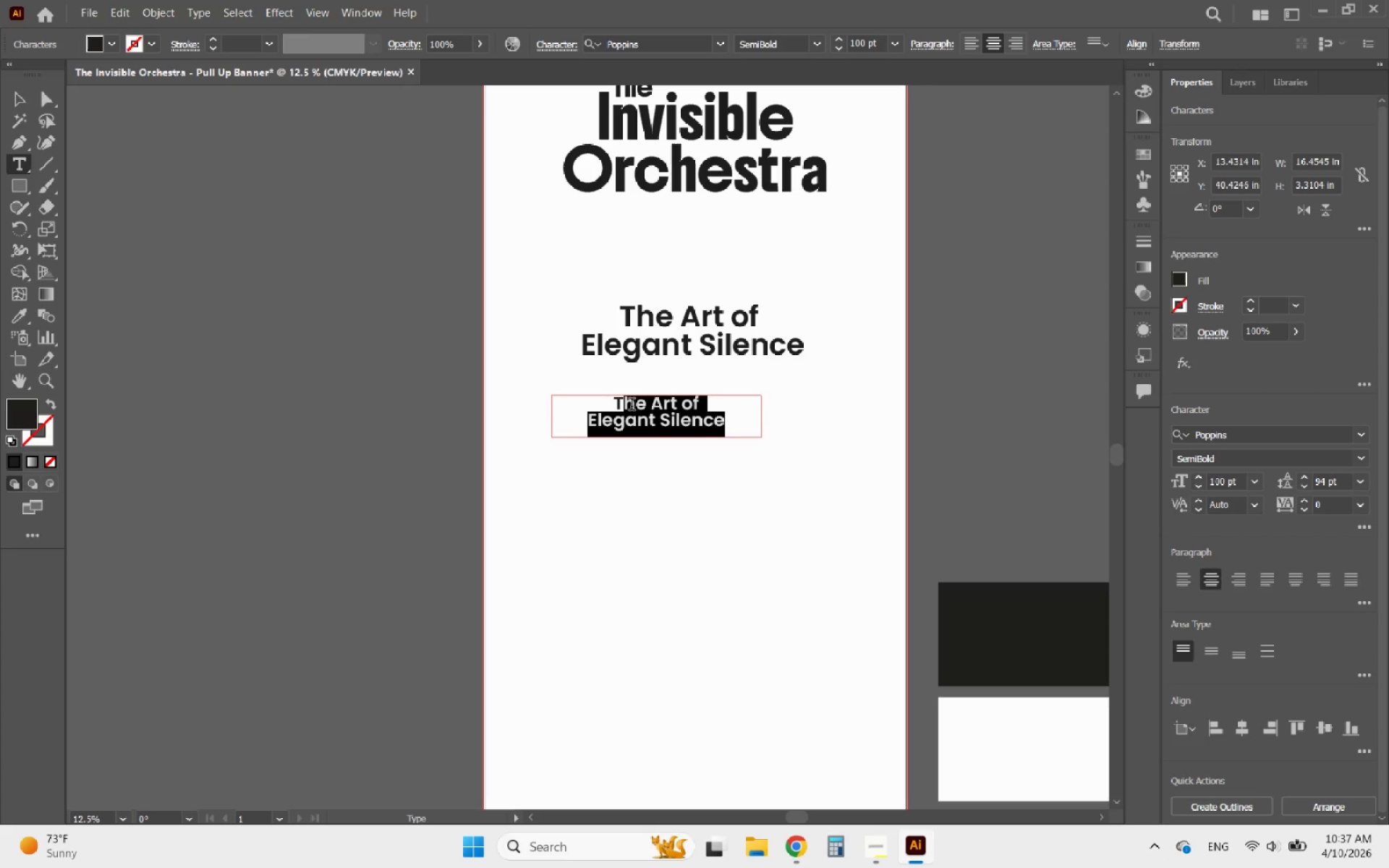 
key(Backspace)
 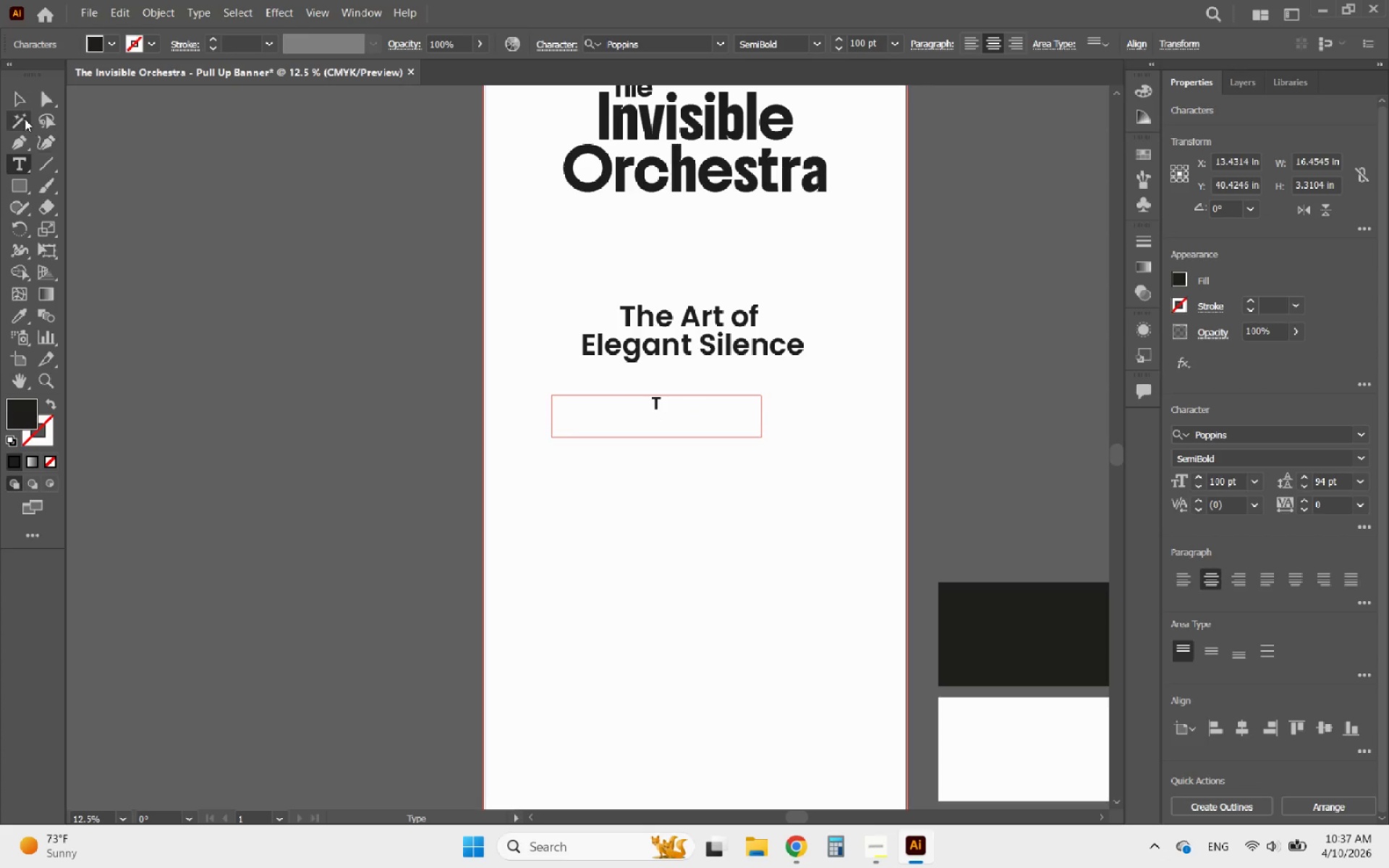 
left_click([18, 96])
 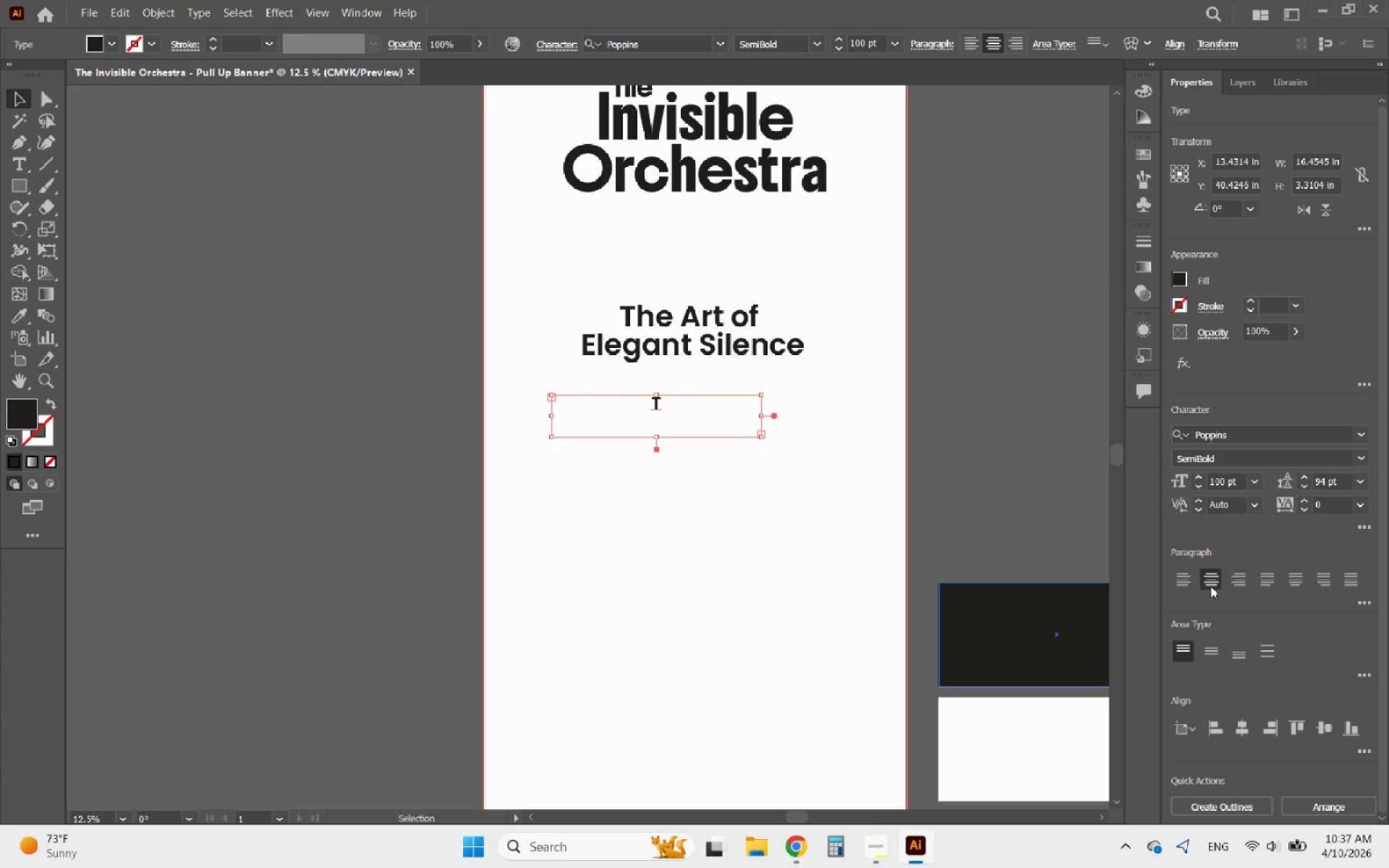 
left_click([1186, 584])
 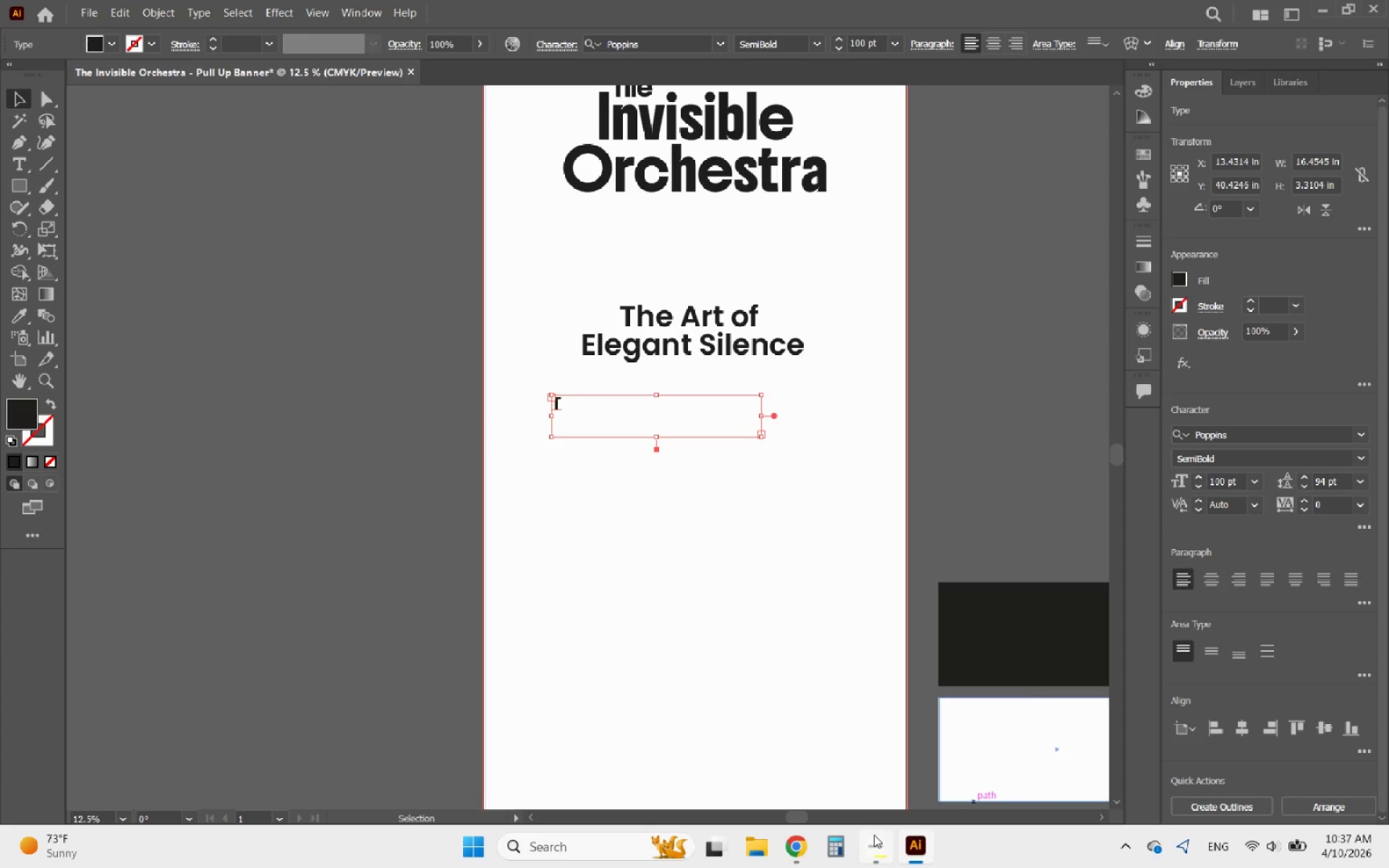 
left_click([872, 837])